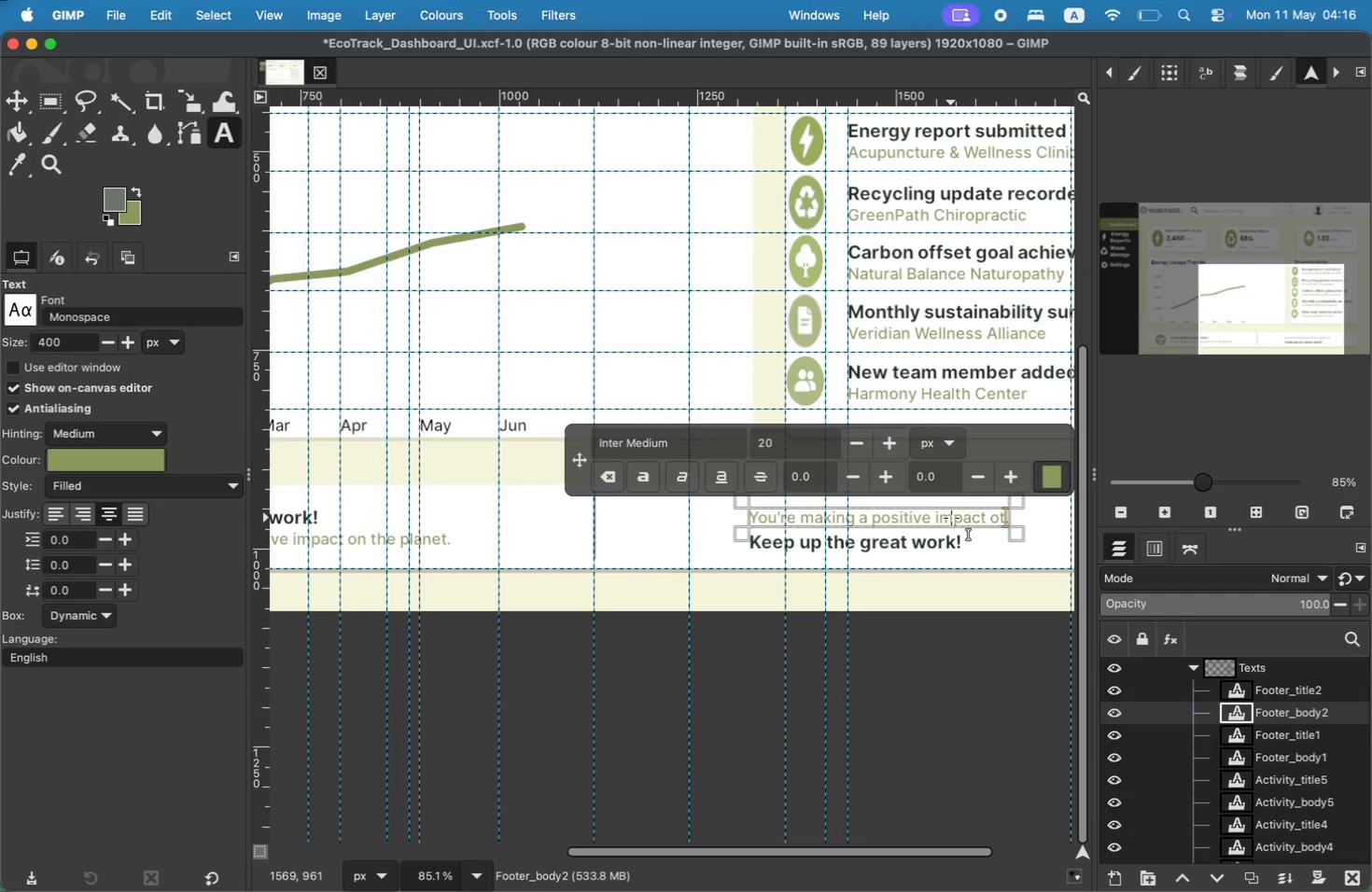 
key(Backspace)
 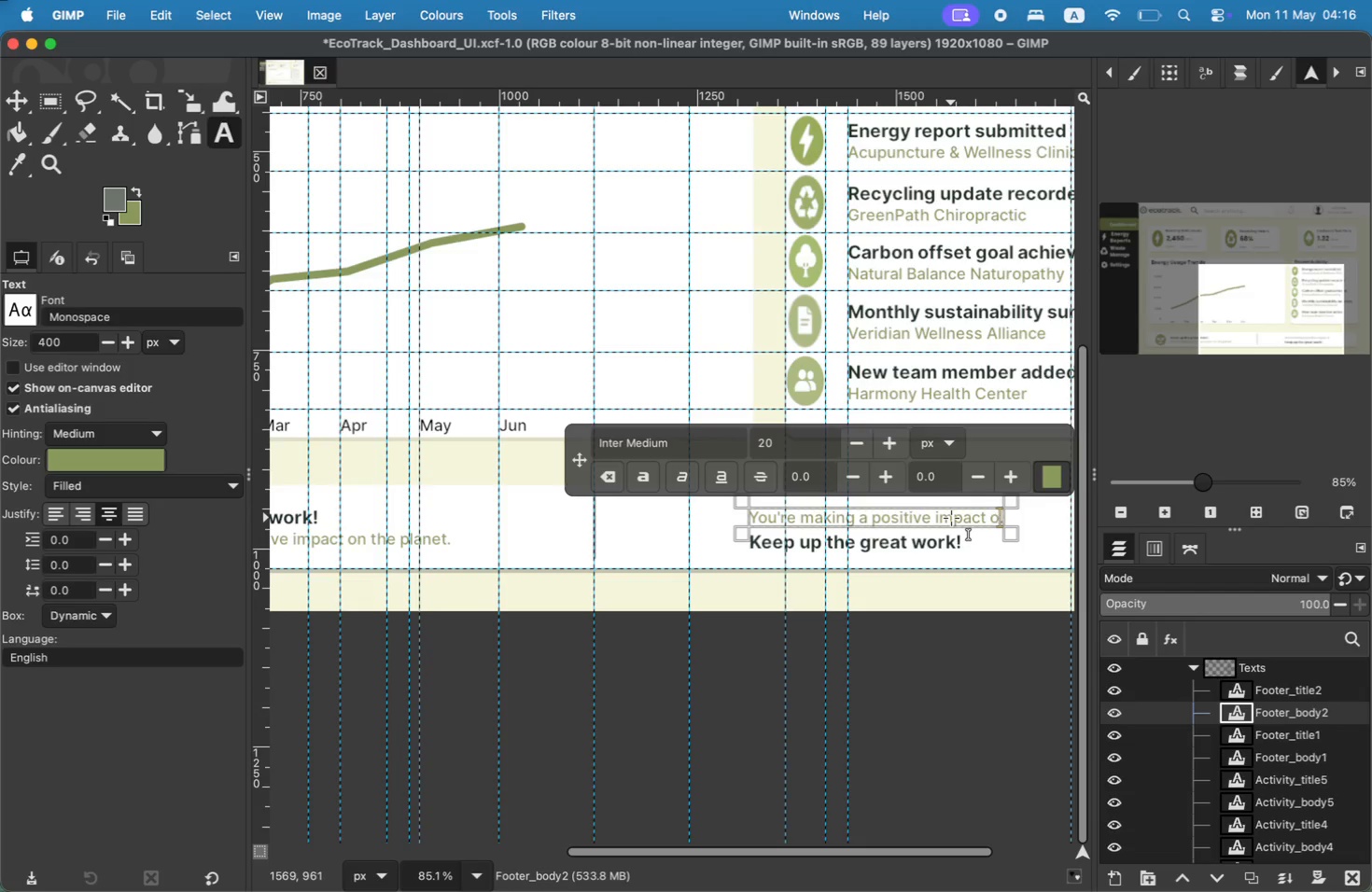 
key(Backspace)
 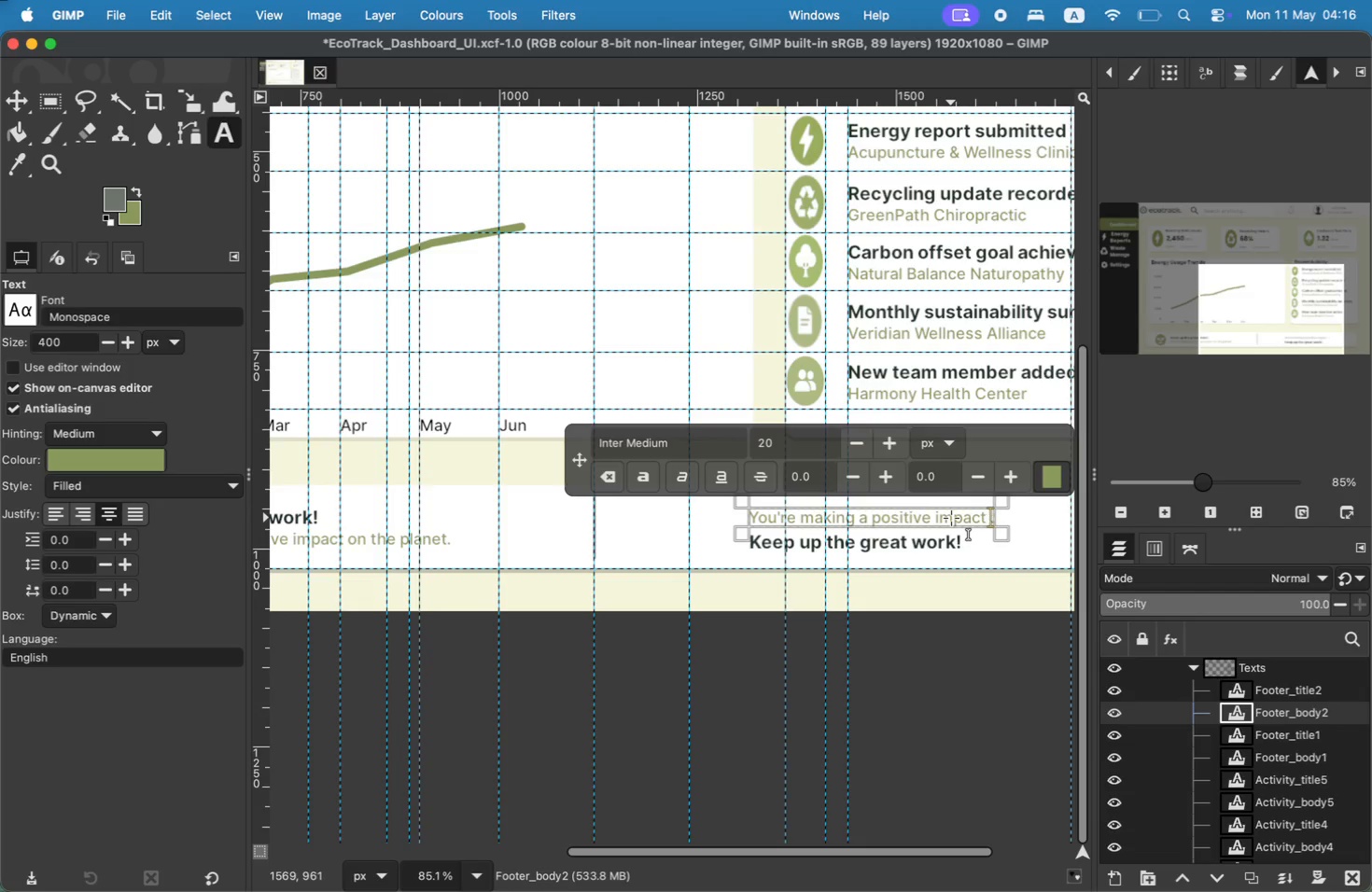 
key(Backspace)
 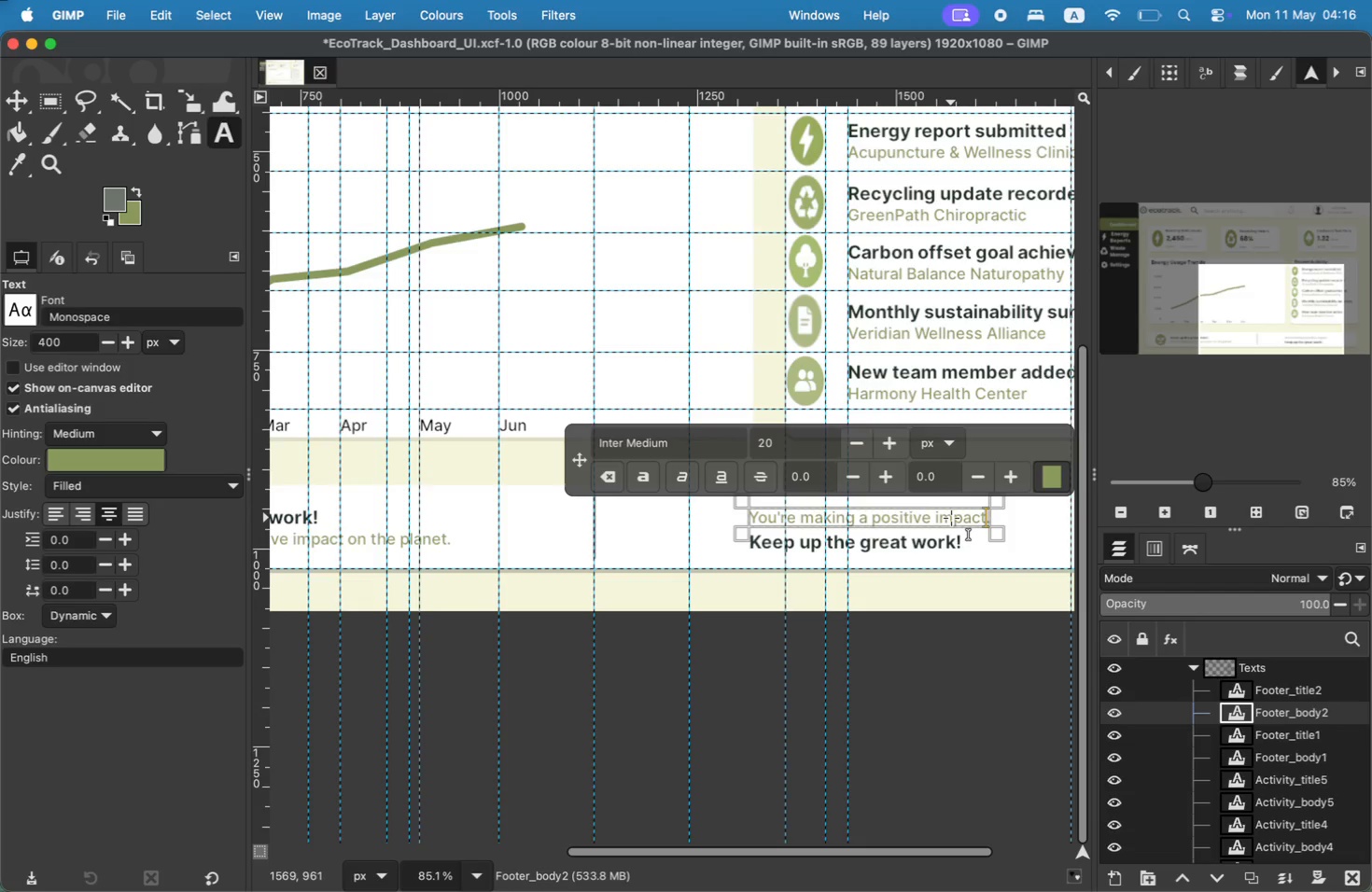 
key(ArrowRight)
 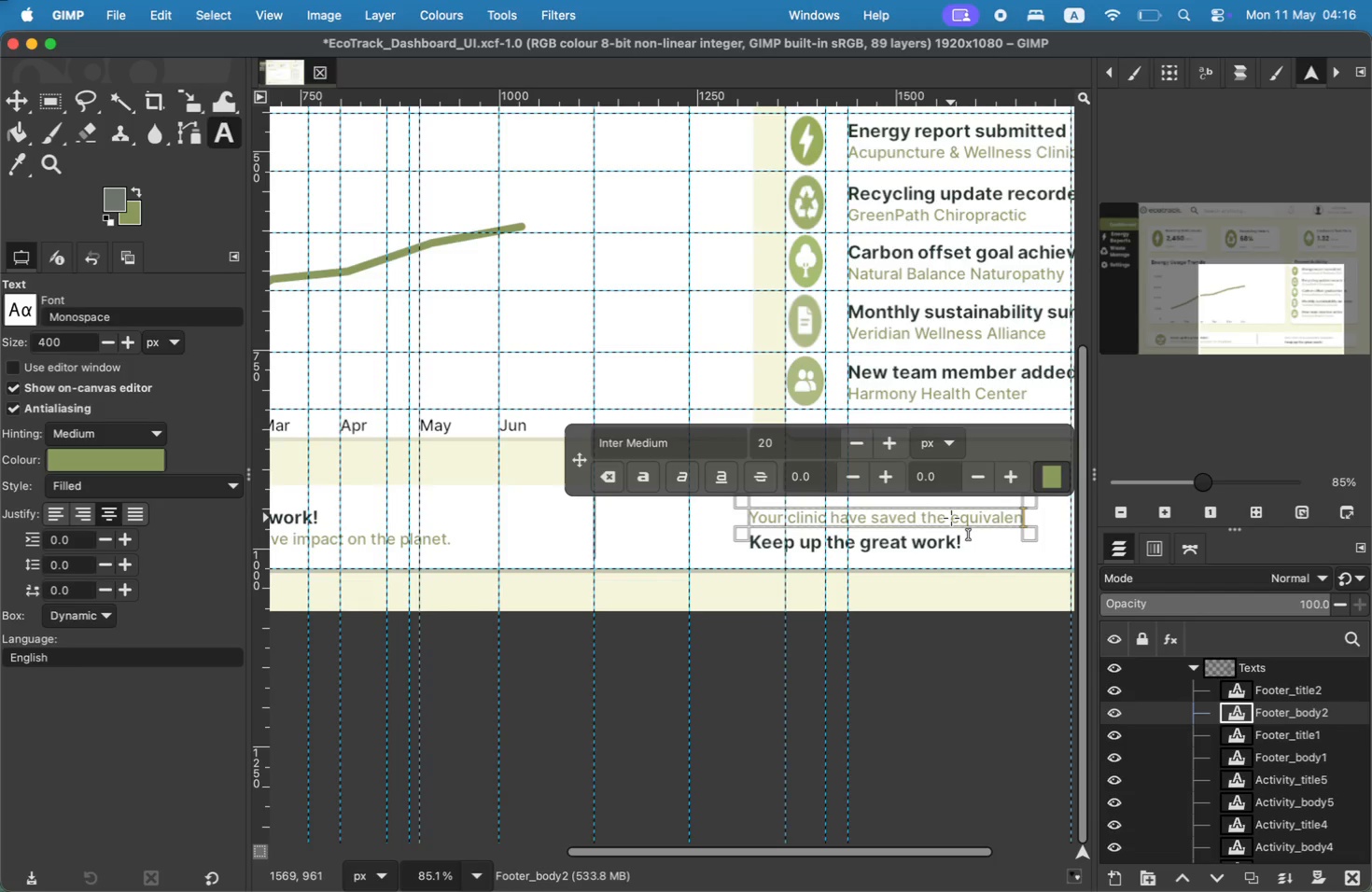 
key(Backspace)
key(Backspace)
key(Backspace)
key(Backspace)
key(Backspace)
key(Backspace)
key(Backspace)
key(Backspace)
key(Backspace)
key(Backspace)
key(Backspace)
key(Backspace)
key(Backspace)
key(Backspace)
key(Backspace)
key(Backspace)
key(Backspace)
key(Backspace)
key(Backspace)
key(Backspace)
key(Backspace)
key(Backspace)
key(Backspace)
key(Backspace)
key(Backspace)
key(Backspace)
key(Backspace)
key(Backspace)
key(Backspace)
type(r clinic have saved the equivalent of )
 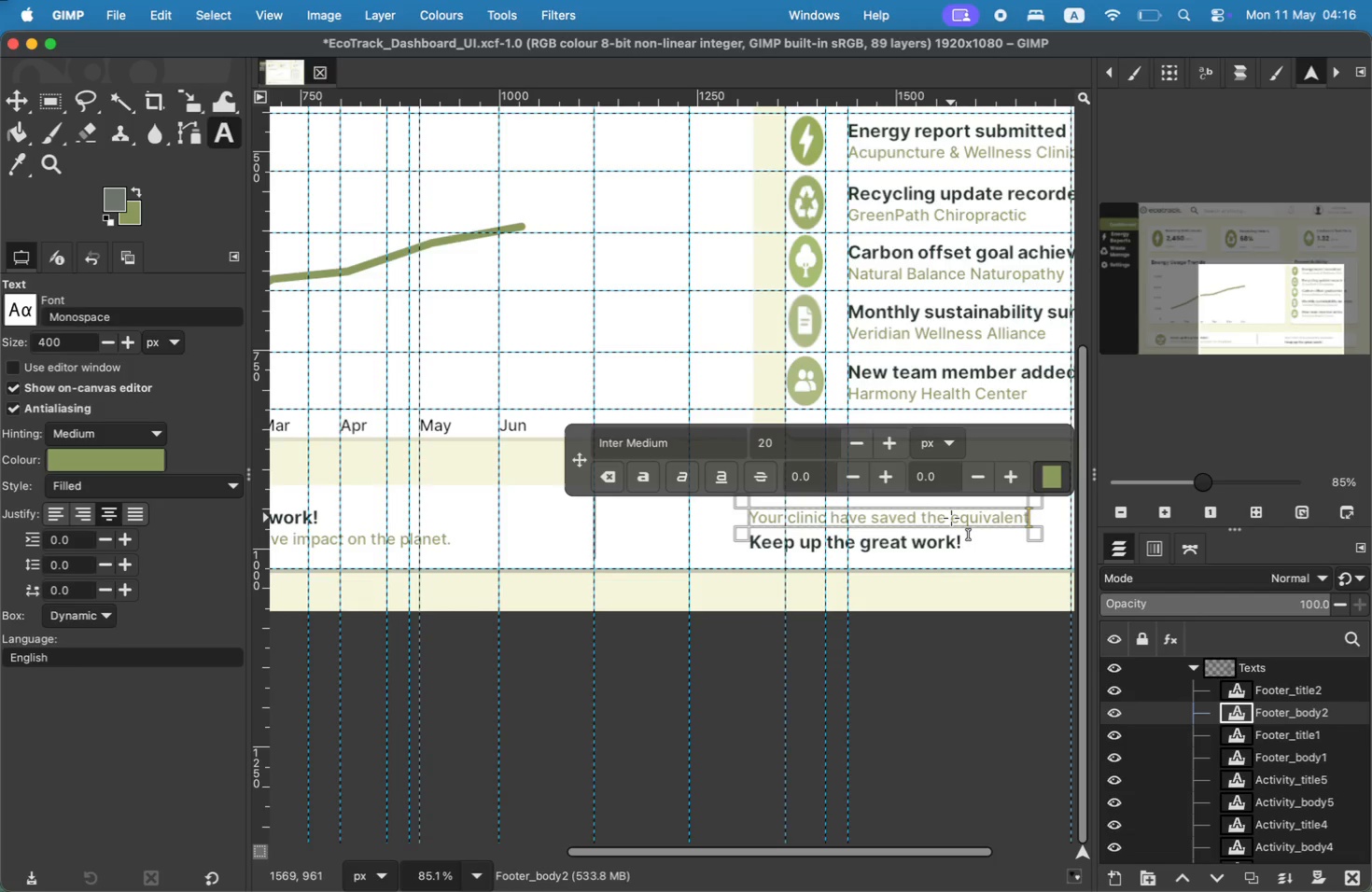 
left_click([1281, 686])
 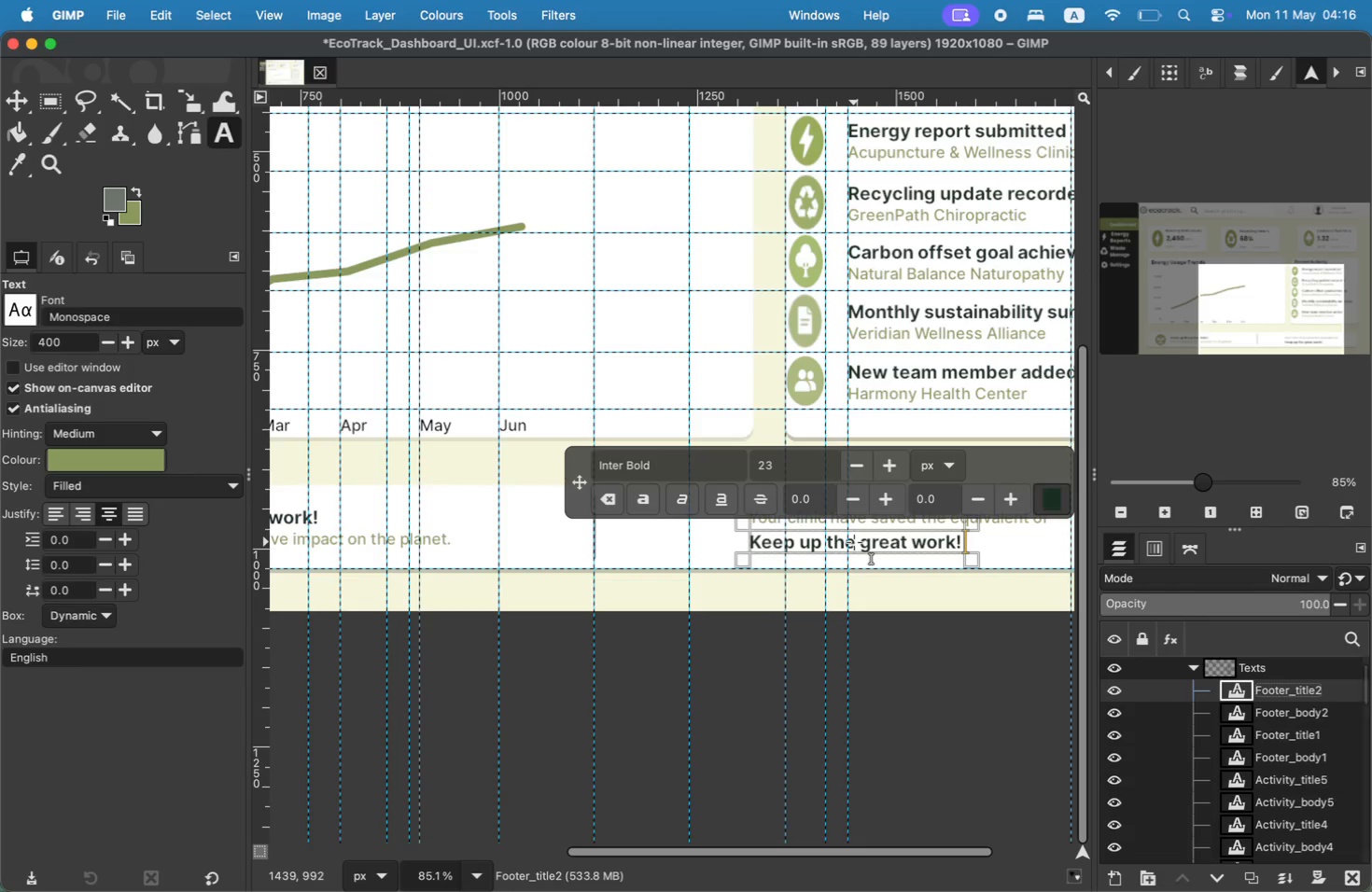 
double_click([854, 542])
 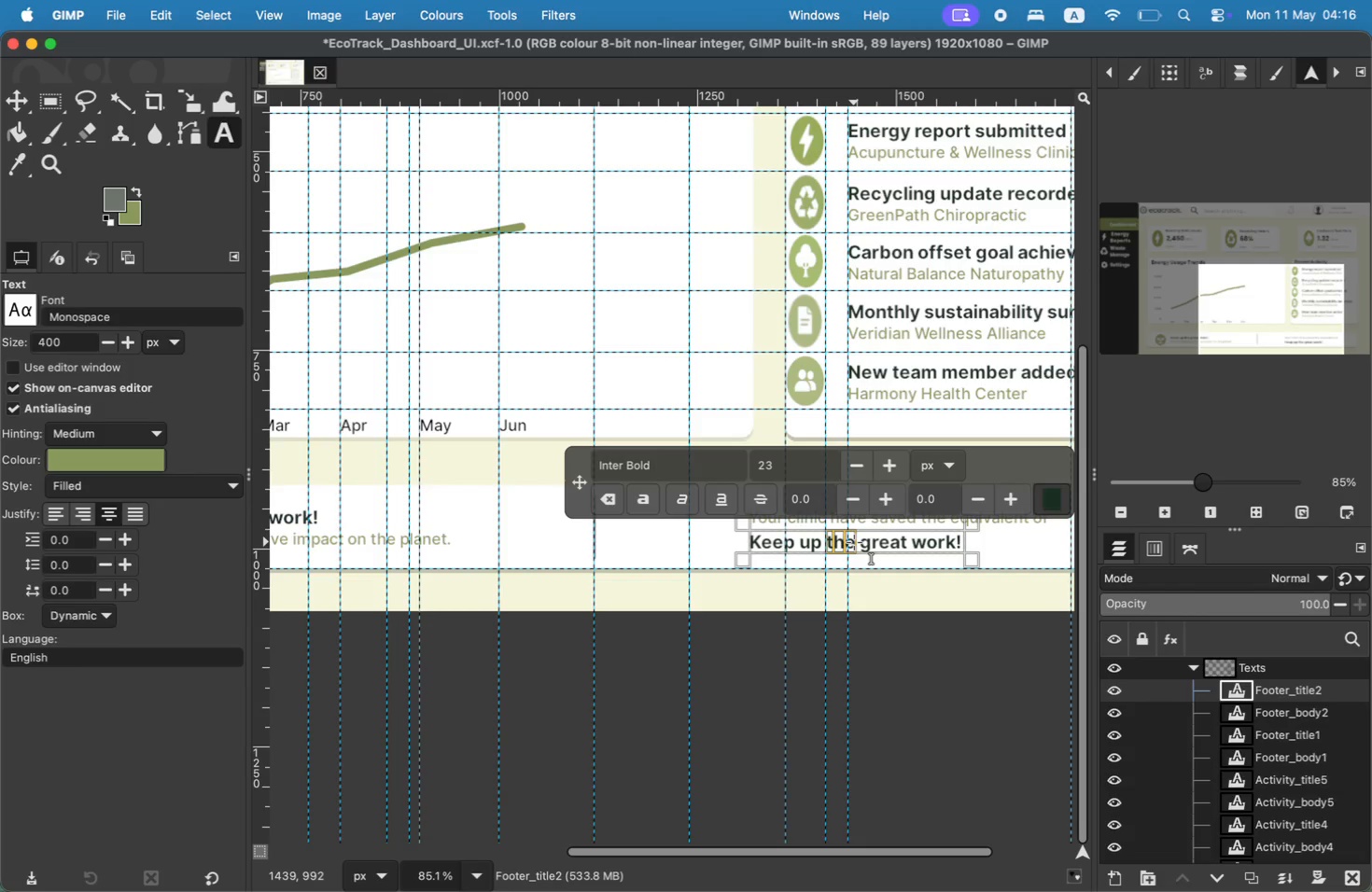 
key(Meta+CommandLeft)
 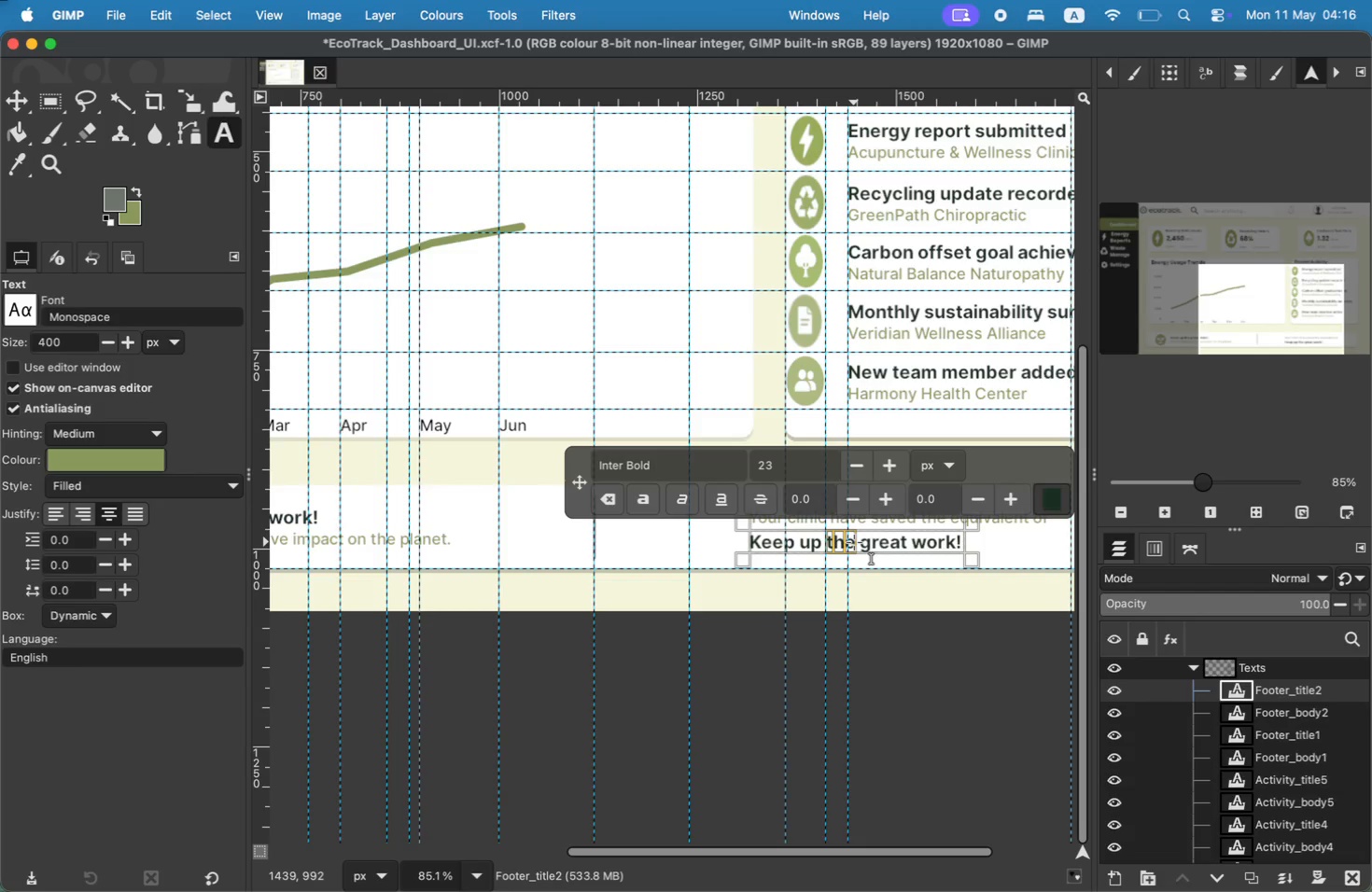 
key(Meta+A)
 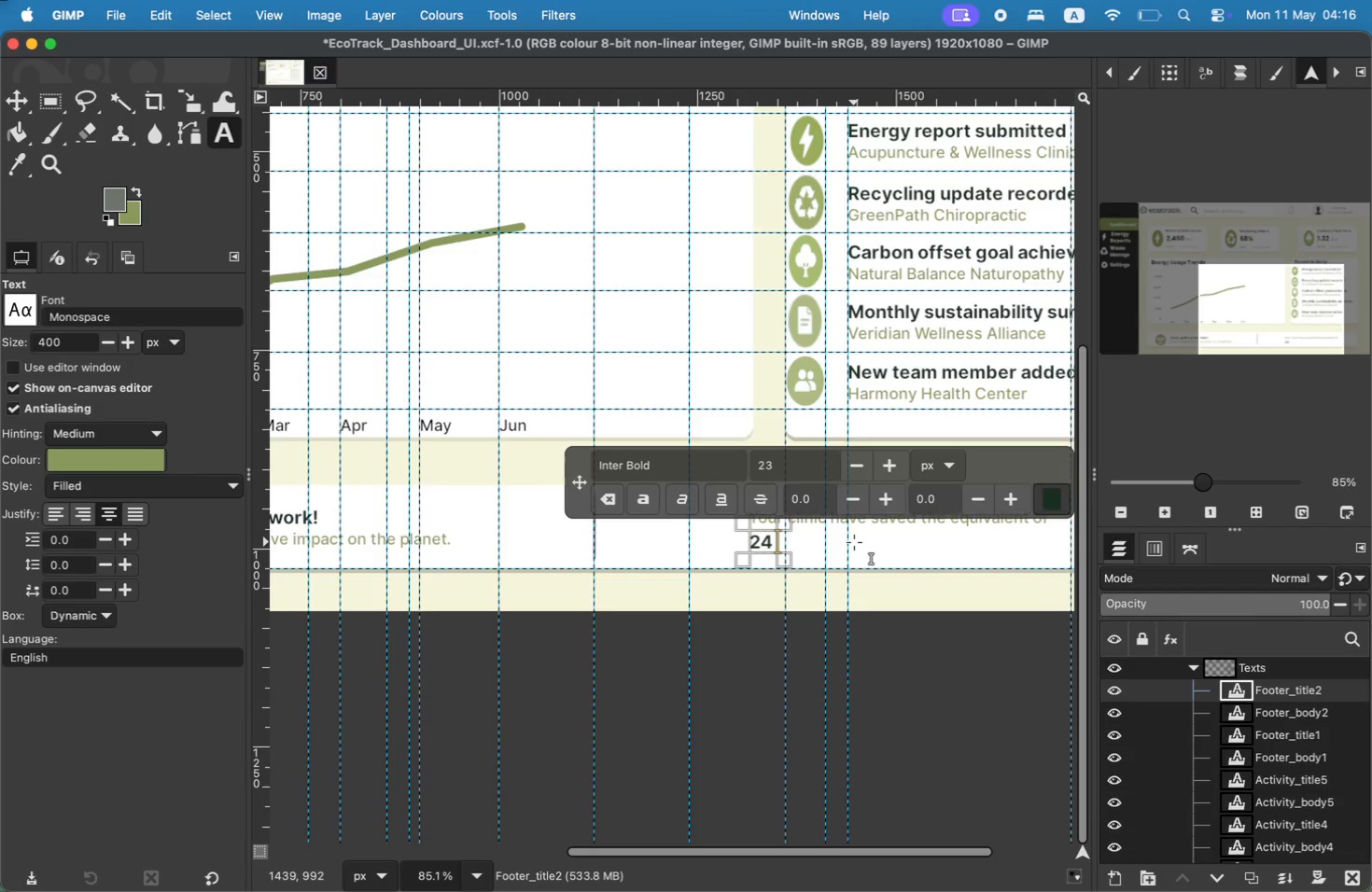 
type(24 )
 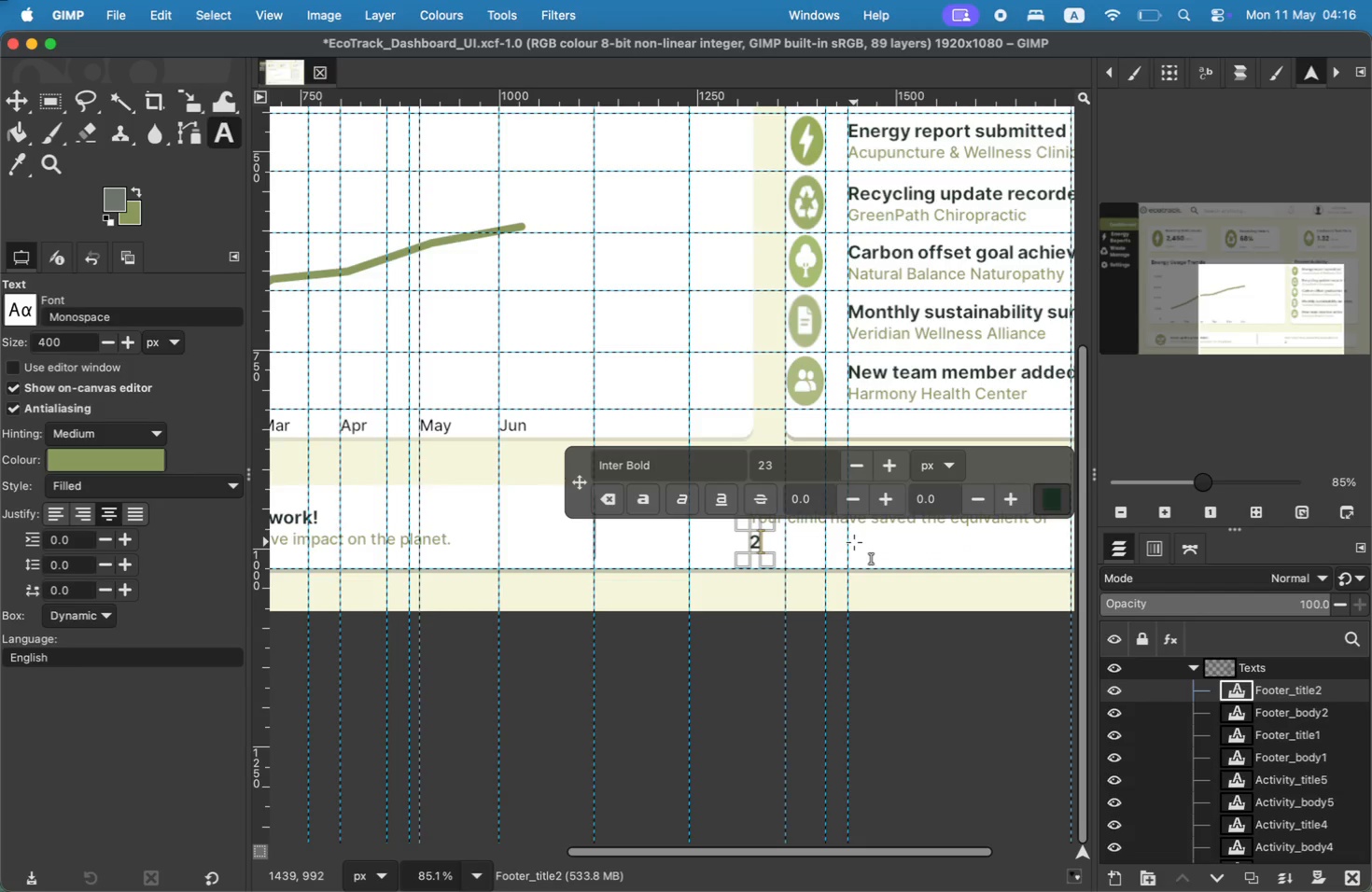 
type(Trees)
 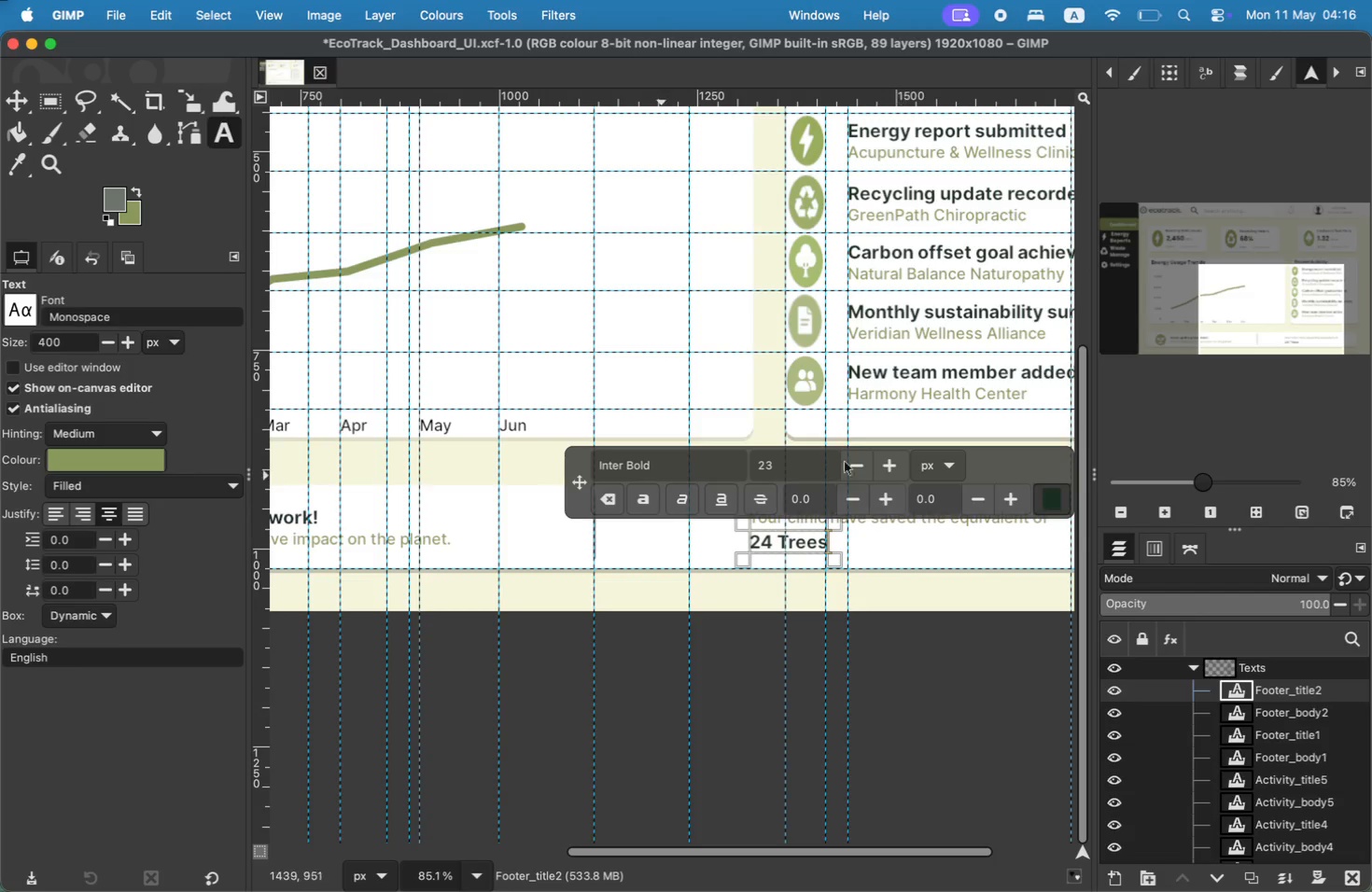 
left_click([23, 105])
 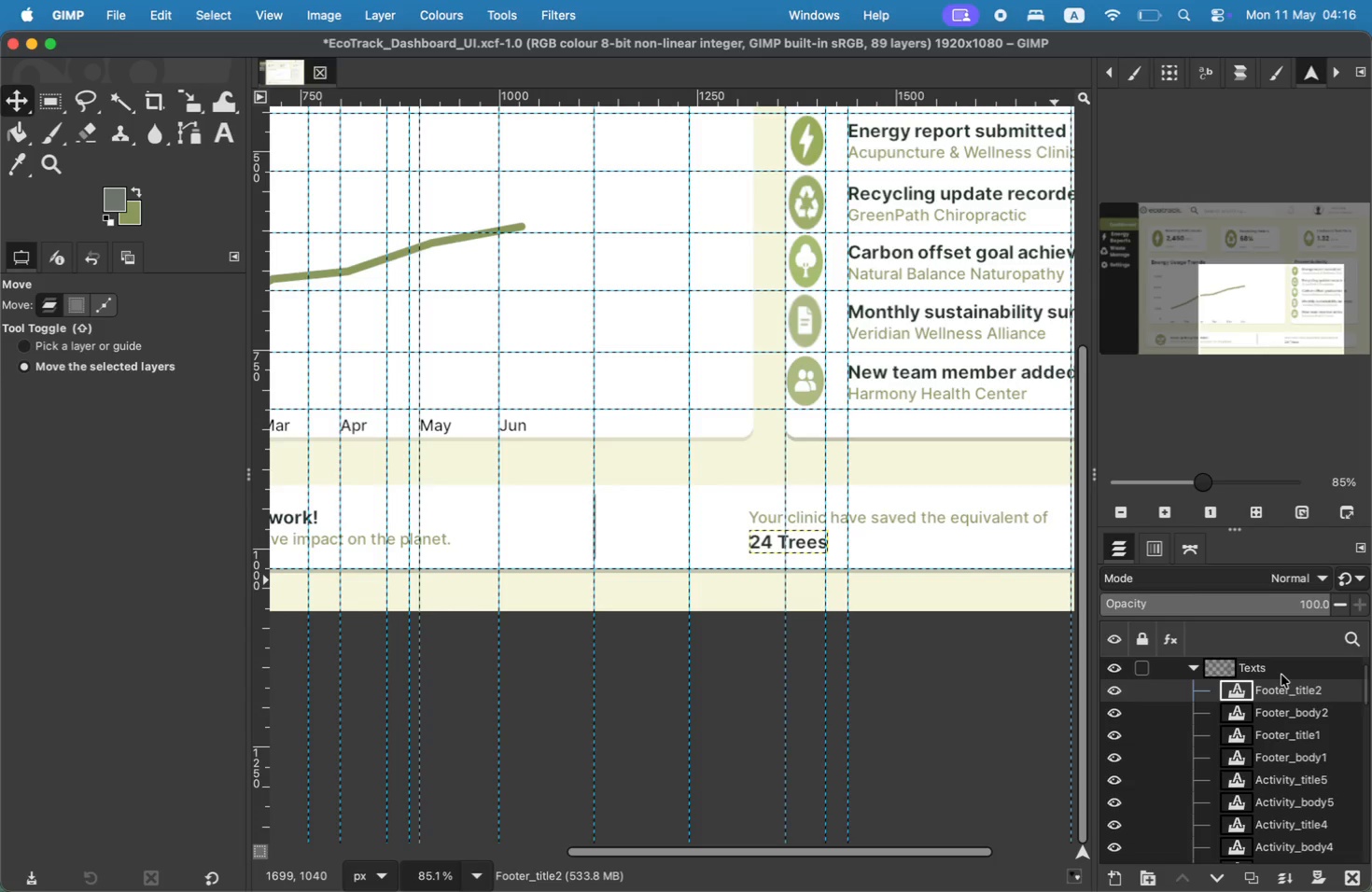 
hold_key(key=CommandLeft, duration=1.92)
 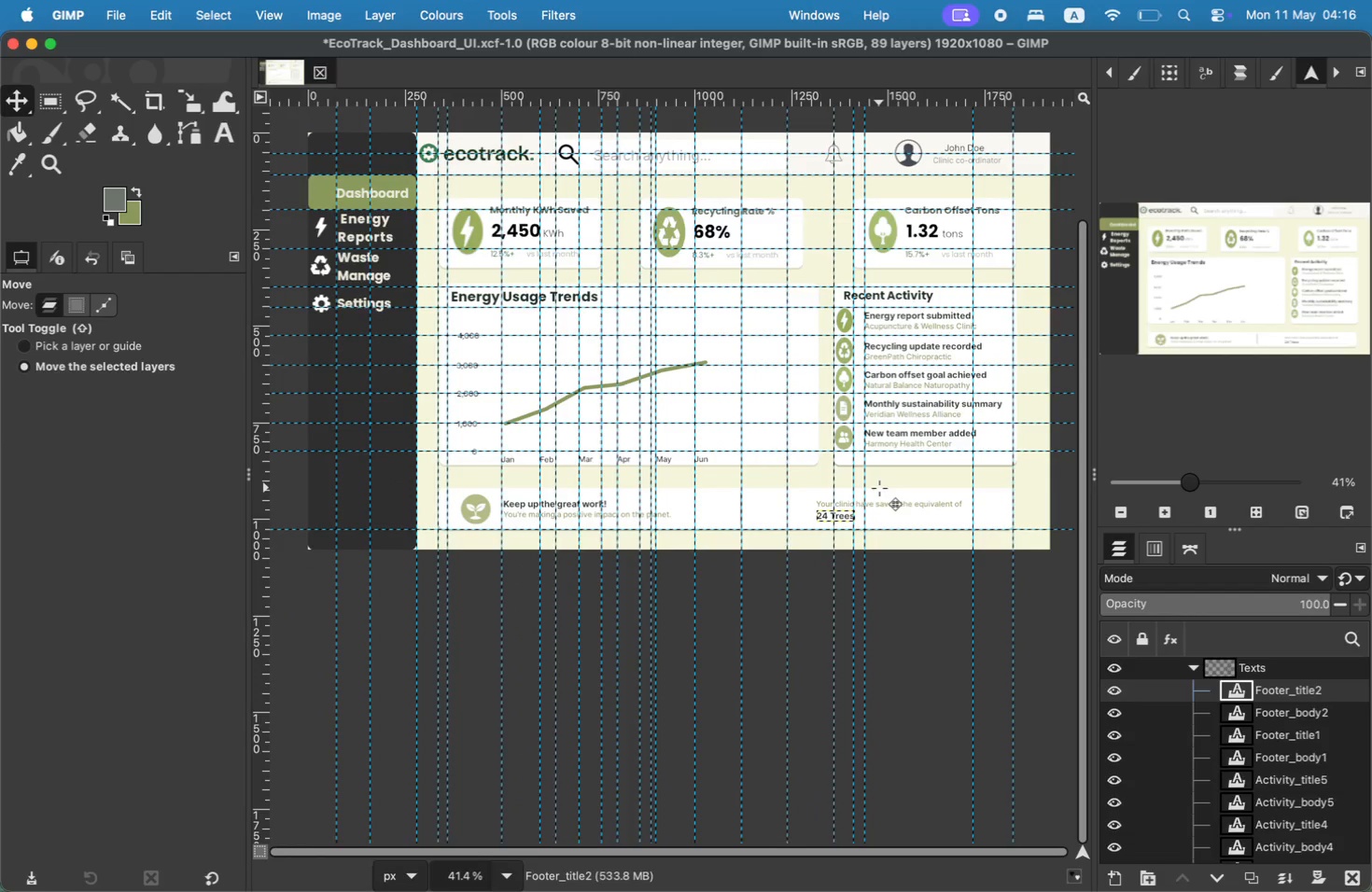 
key(Meta+Tab)
 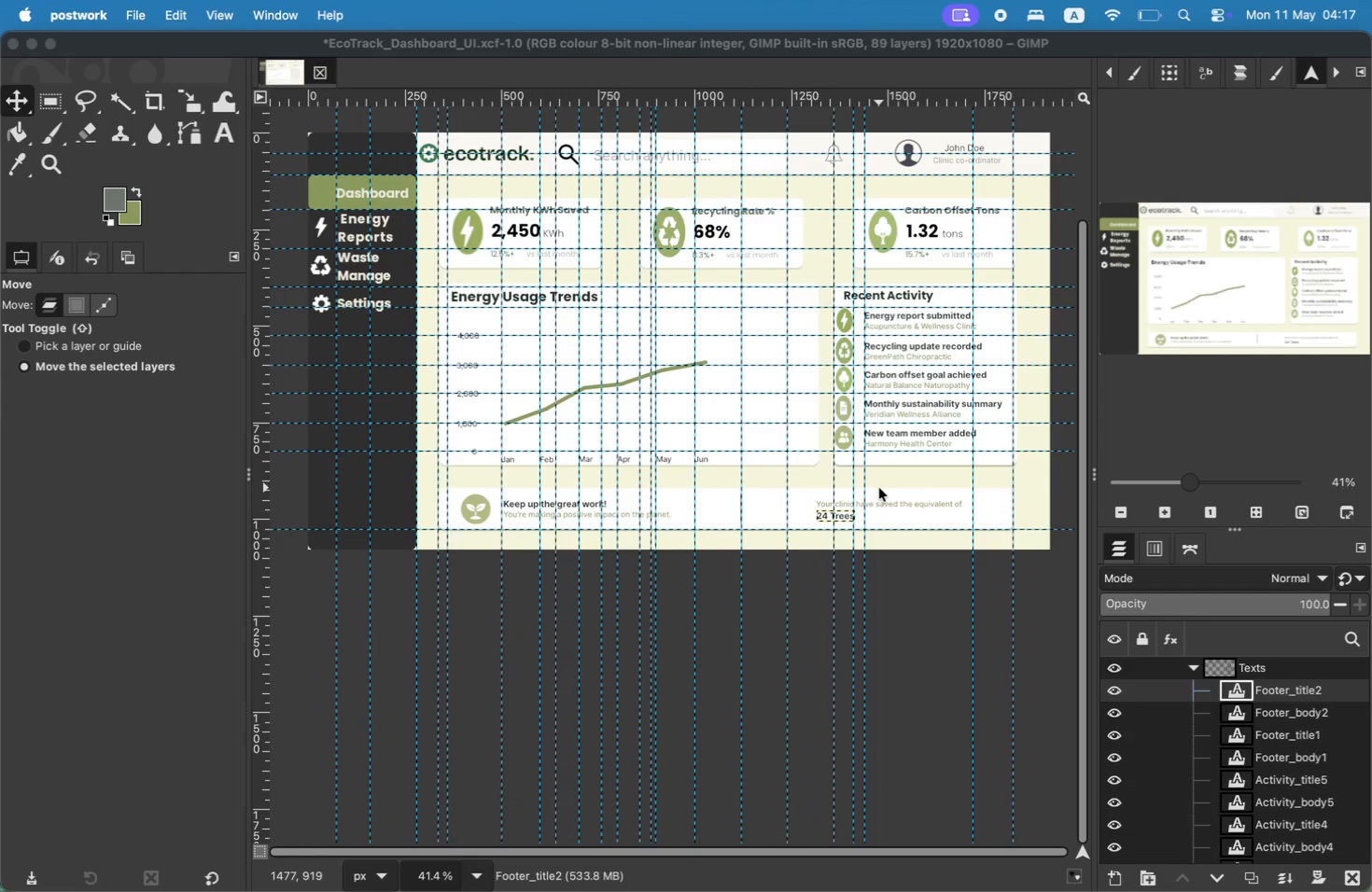 
scroll: coordinate [975, 657], scroll_direction: up, amount: 13.0
 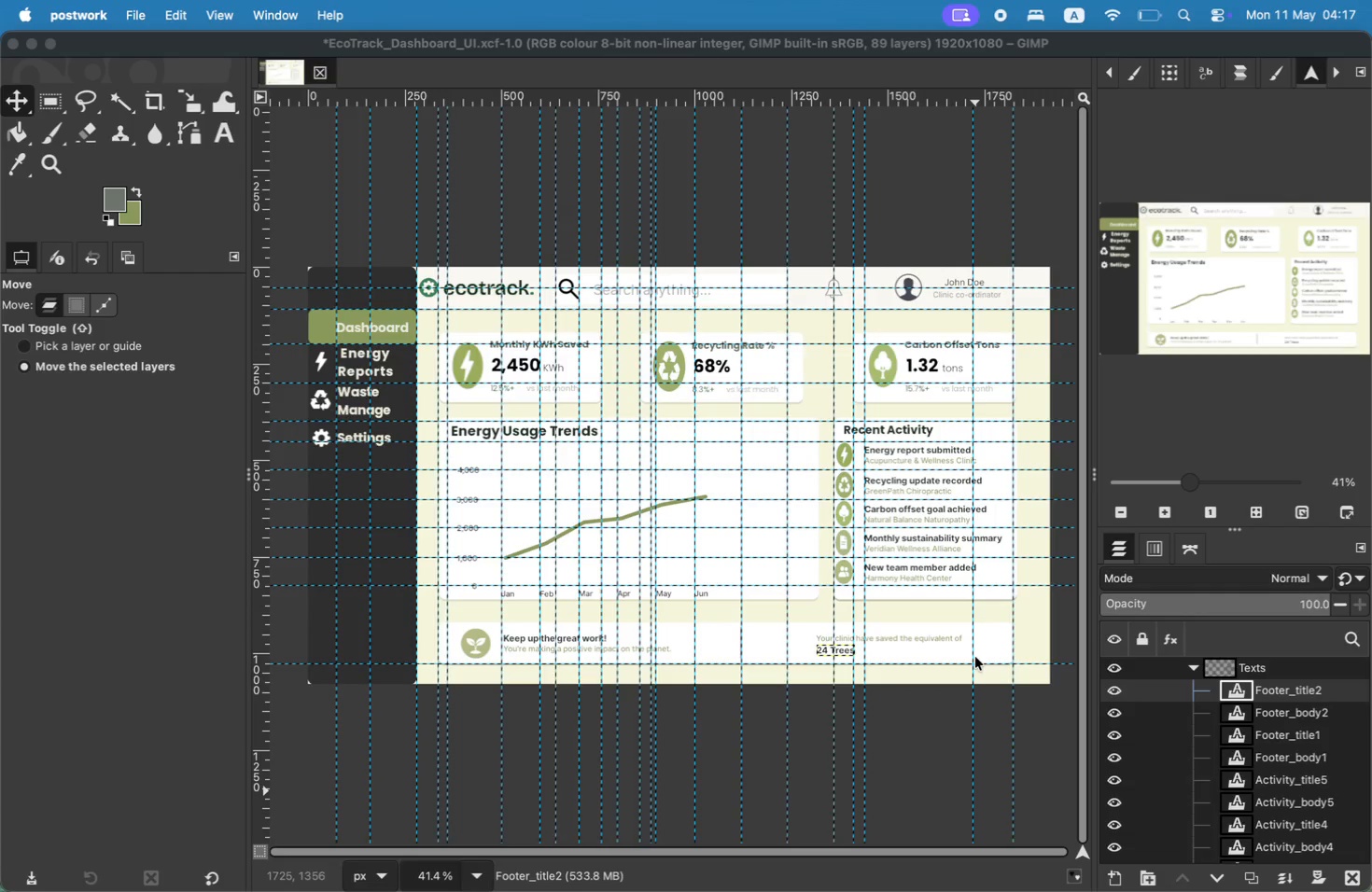 
wait(25.01)
 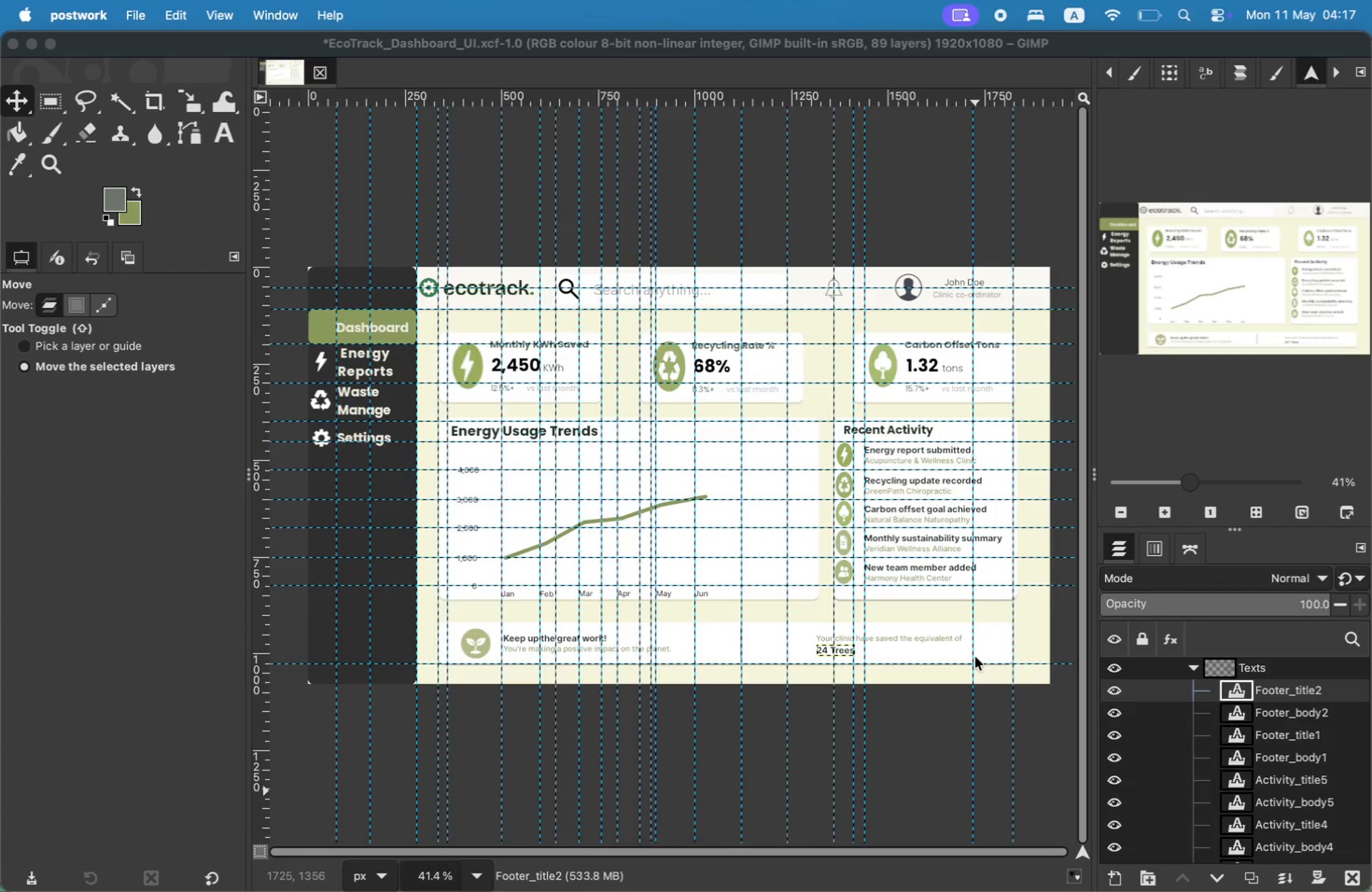 
key(Meta+Shift+3)
 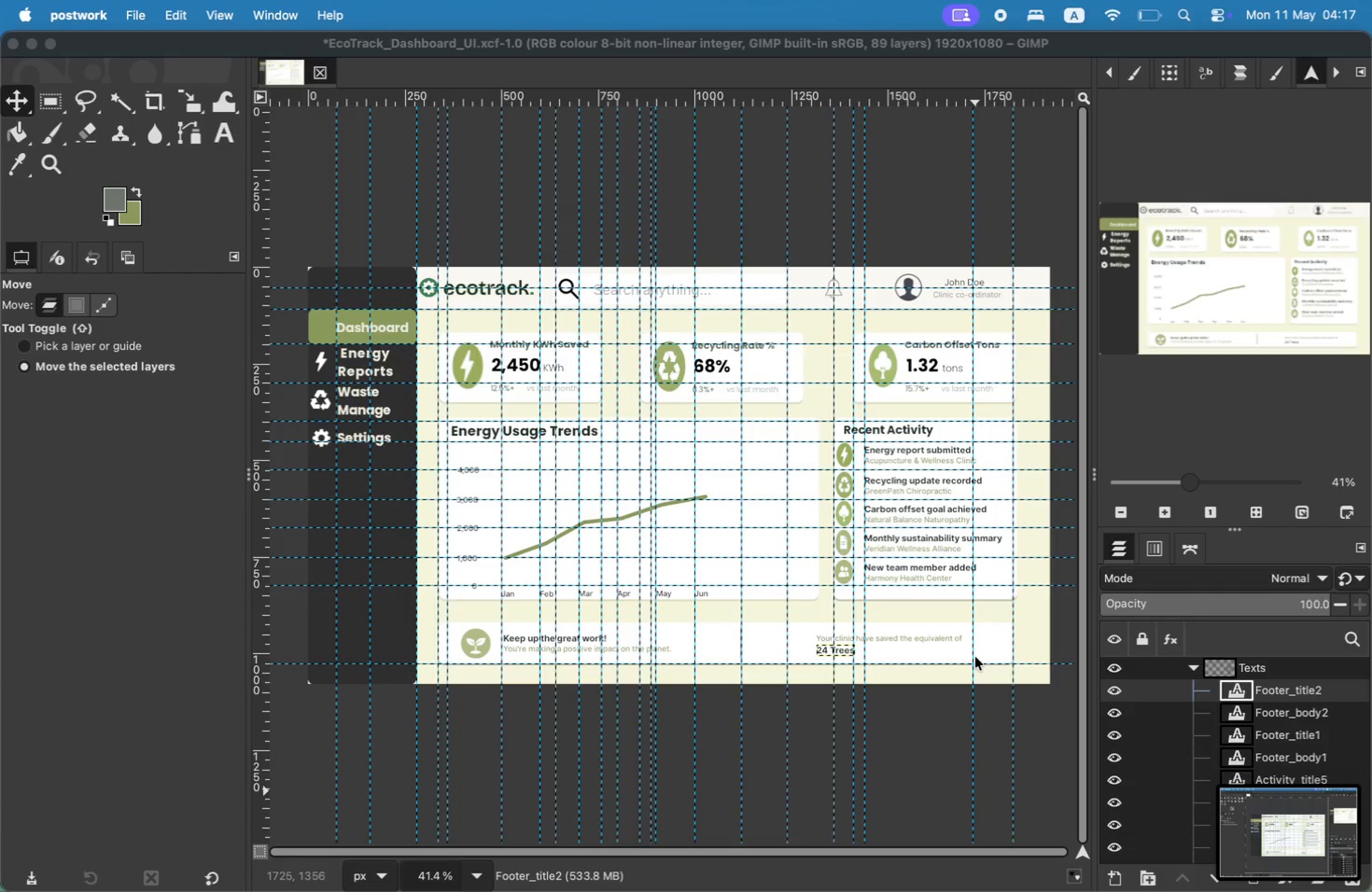 
wait(8.54)
 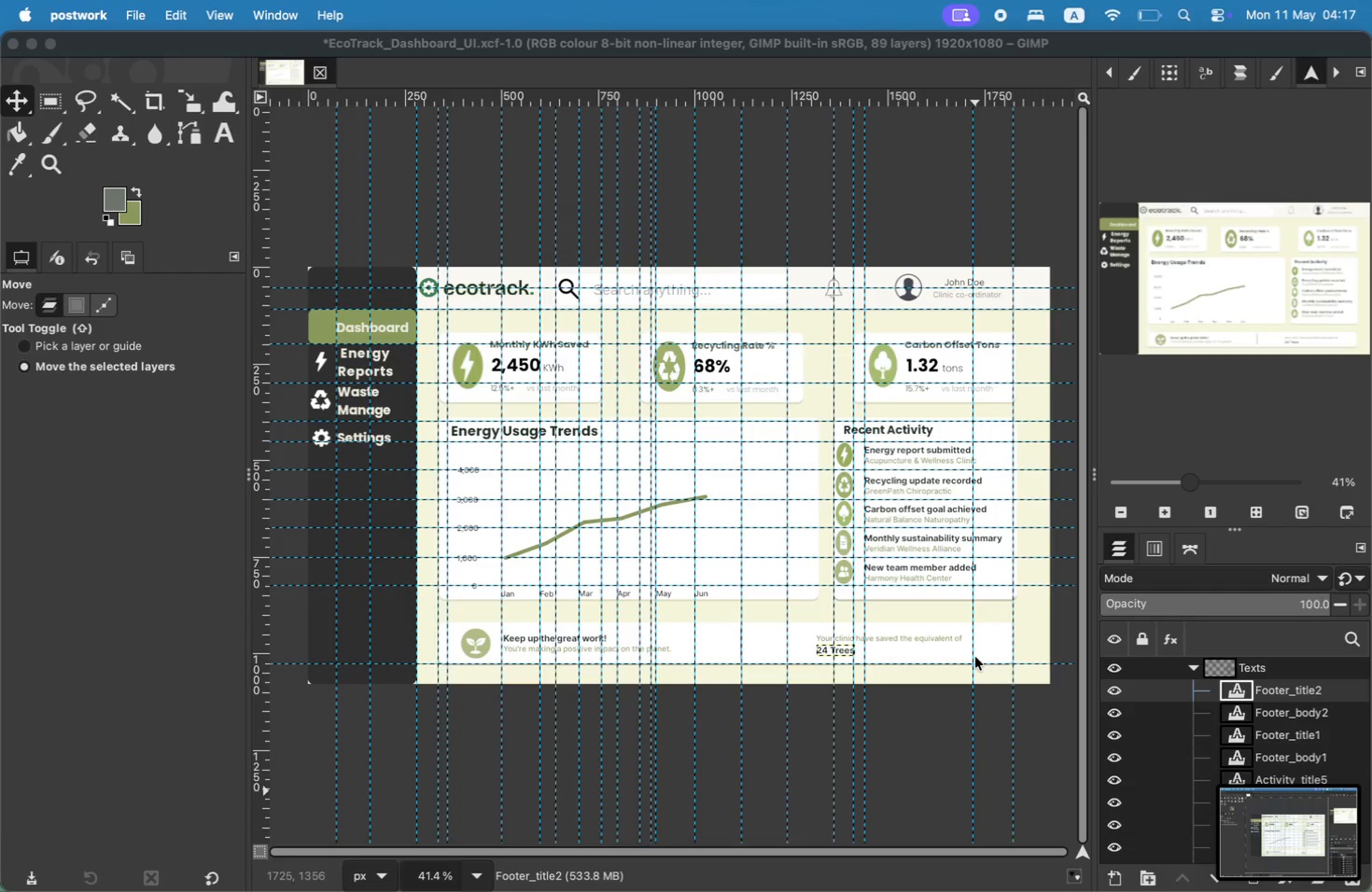 
left_click([1197, 667])
 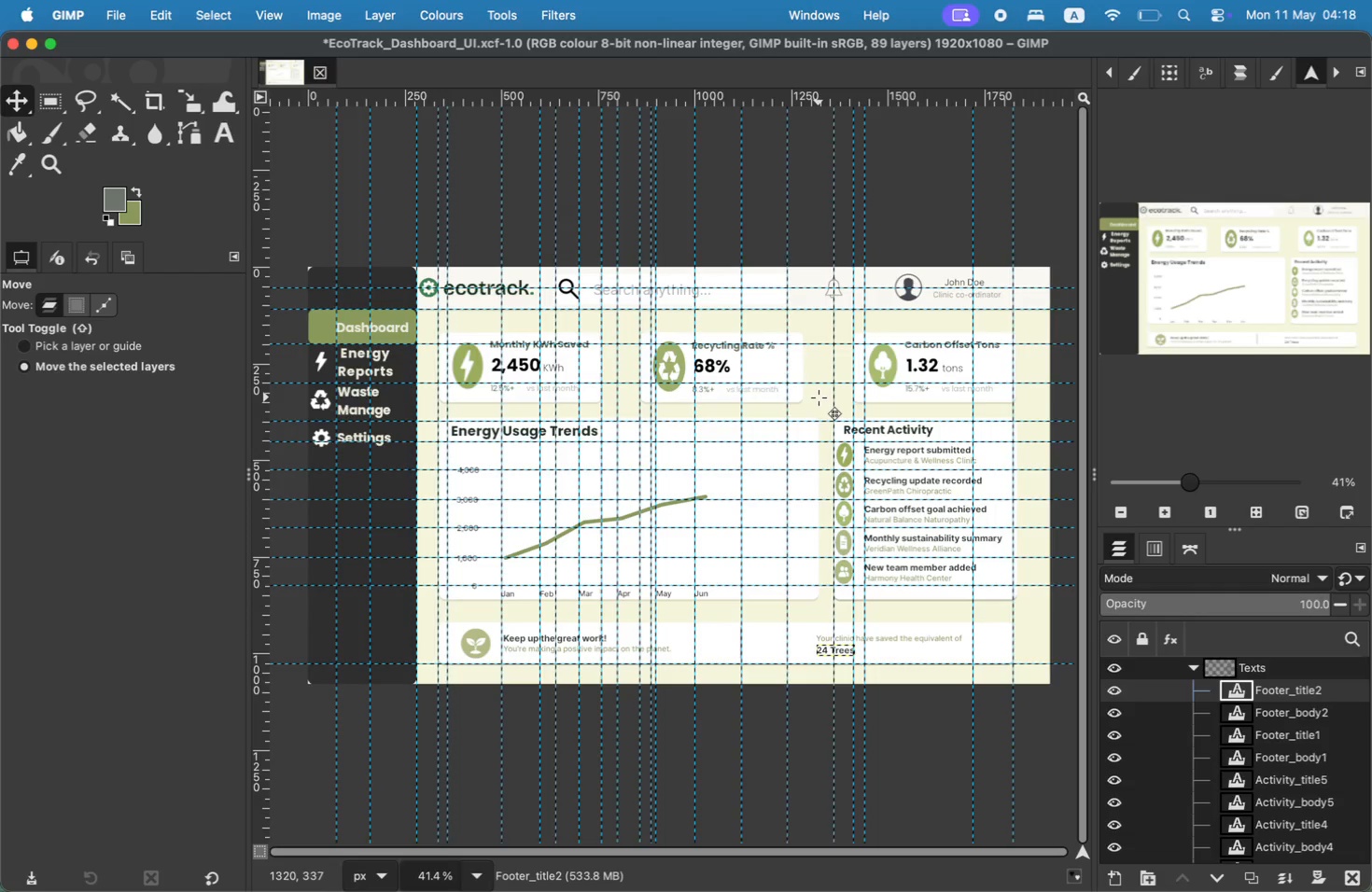 
wait(46.78)
 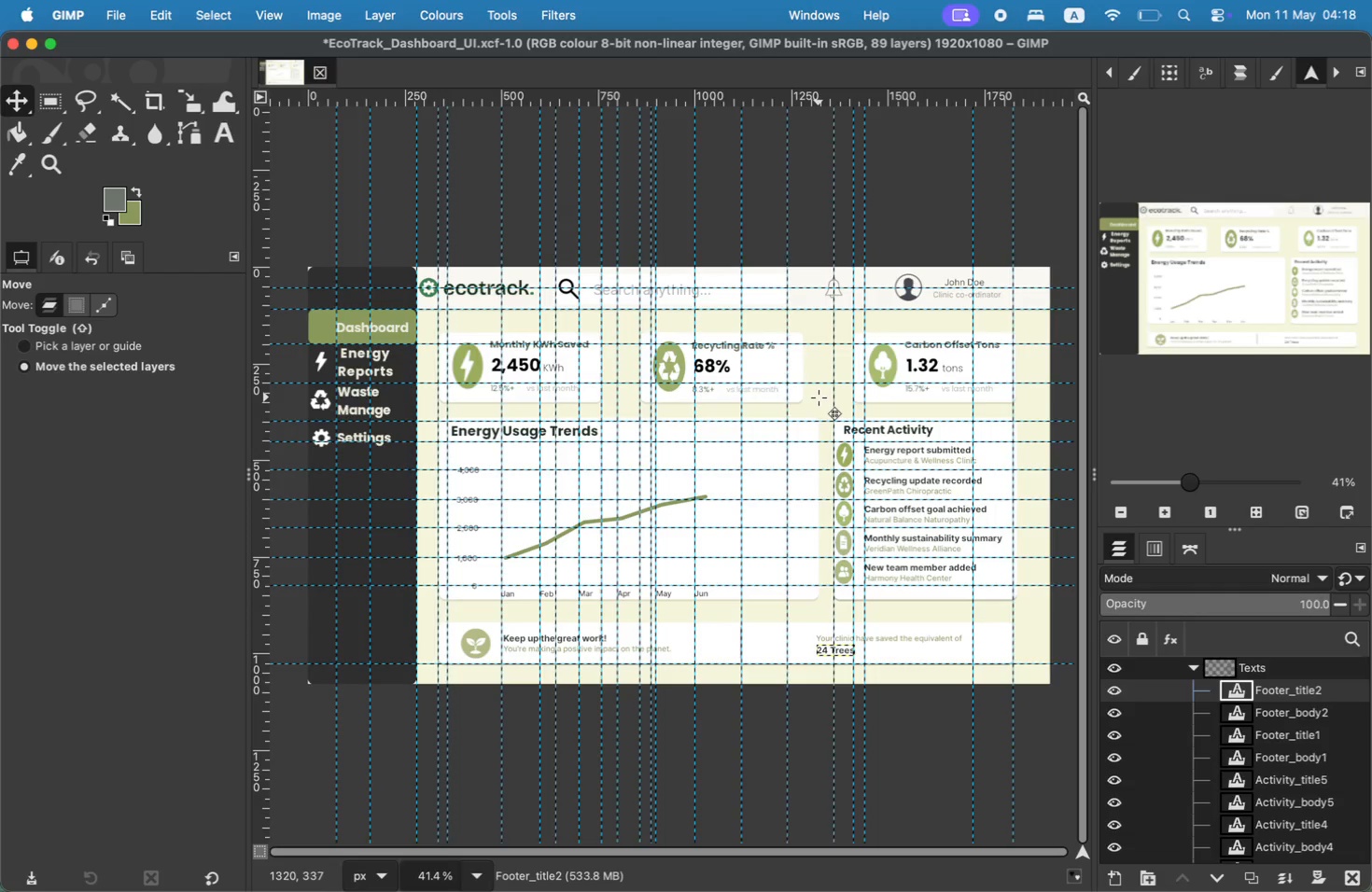 
left_click([1197, 672])
 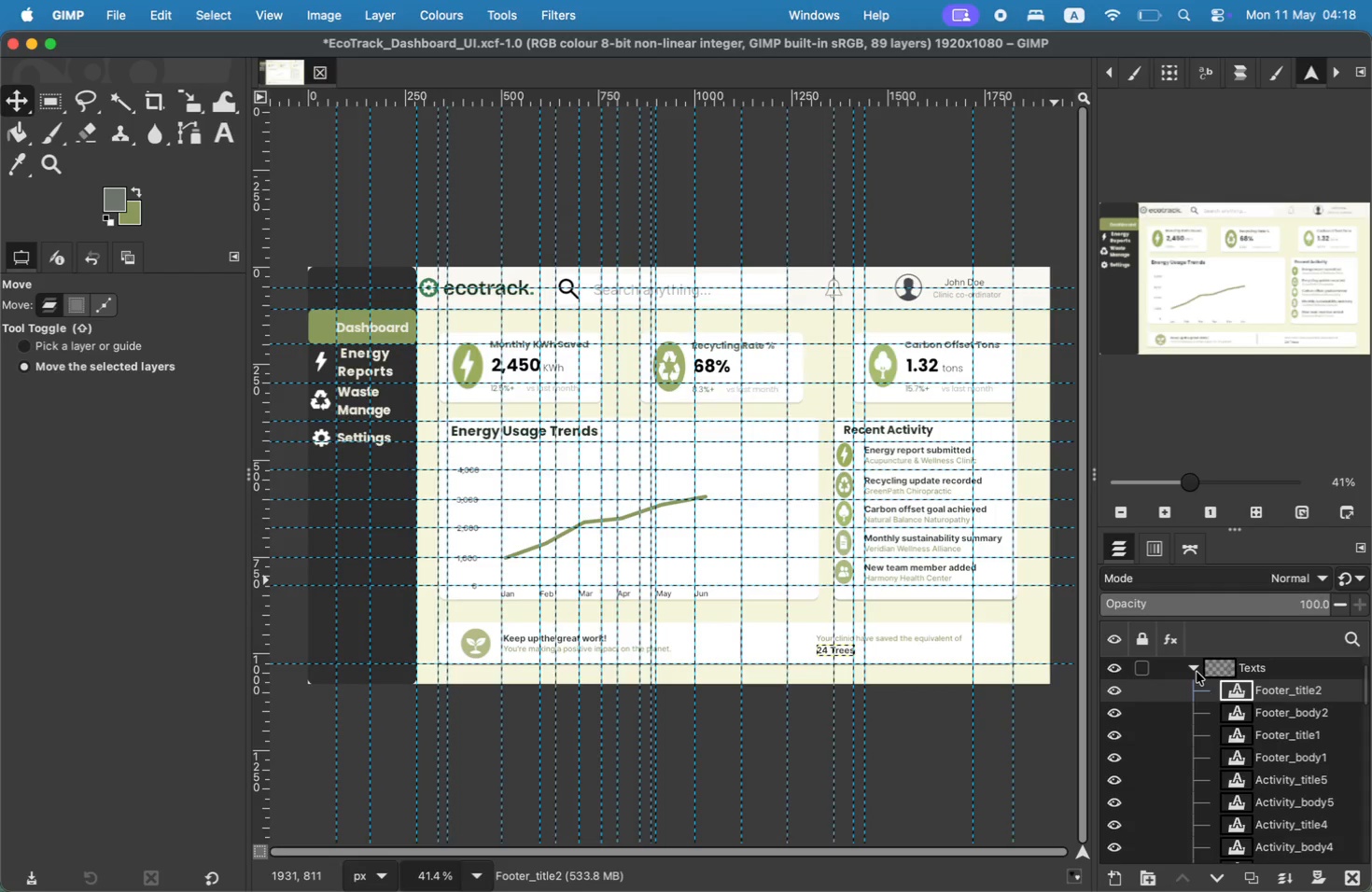 
scroll: coordinate [1245, 810], scroll_direction: up, amount: 25.0
 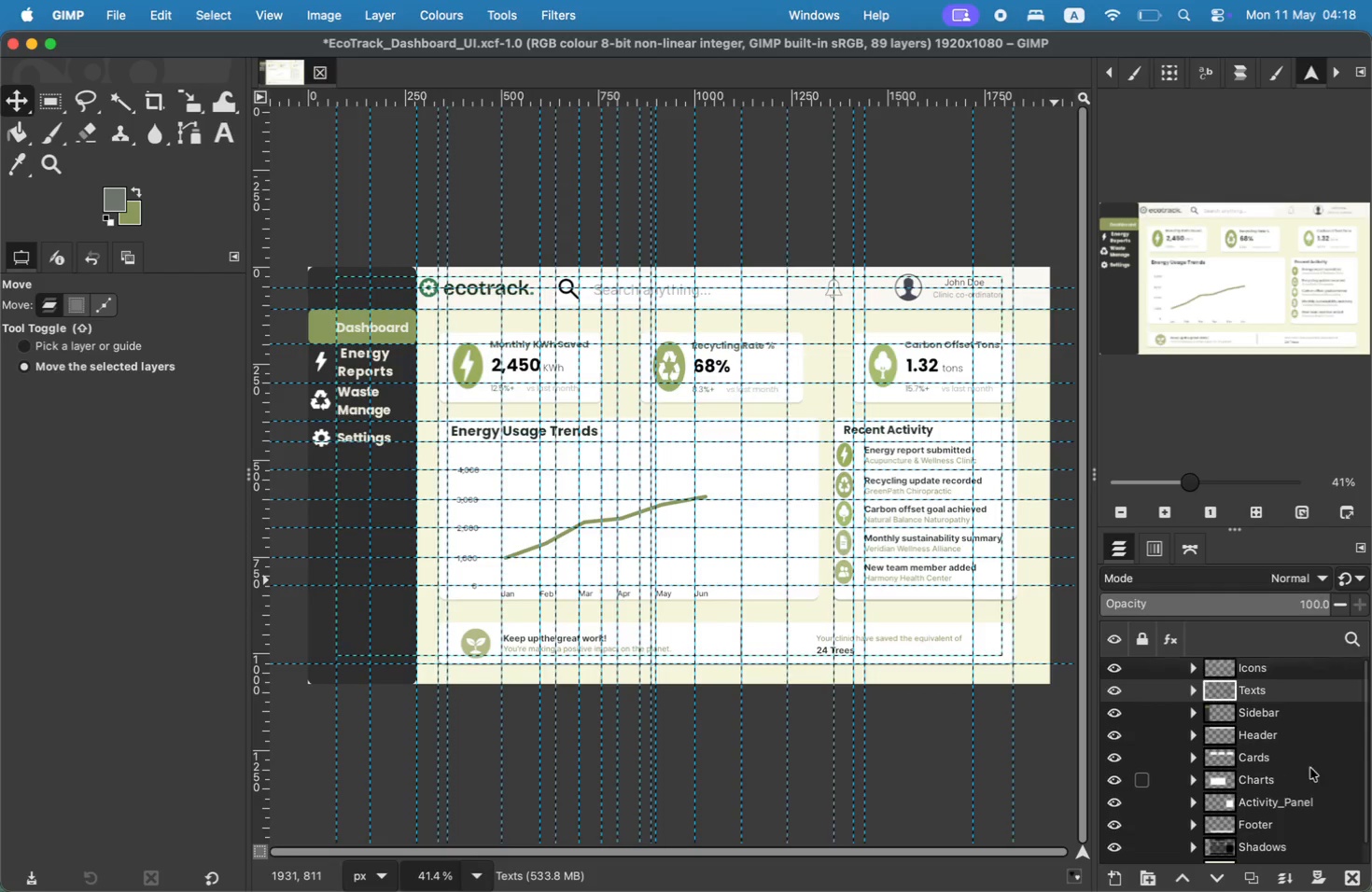 
key(Meta+Shift+3)
 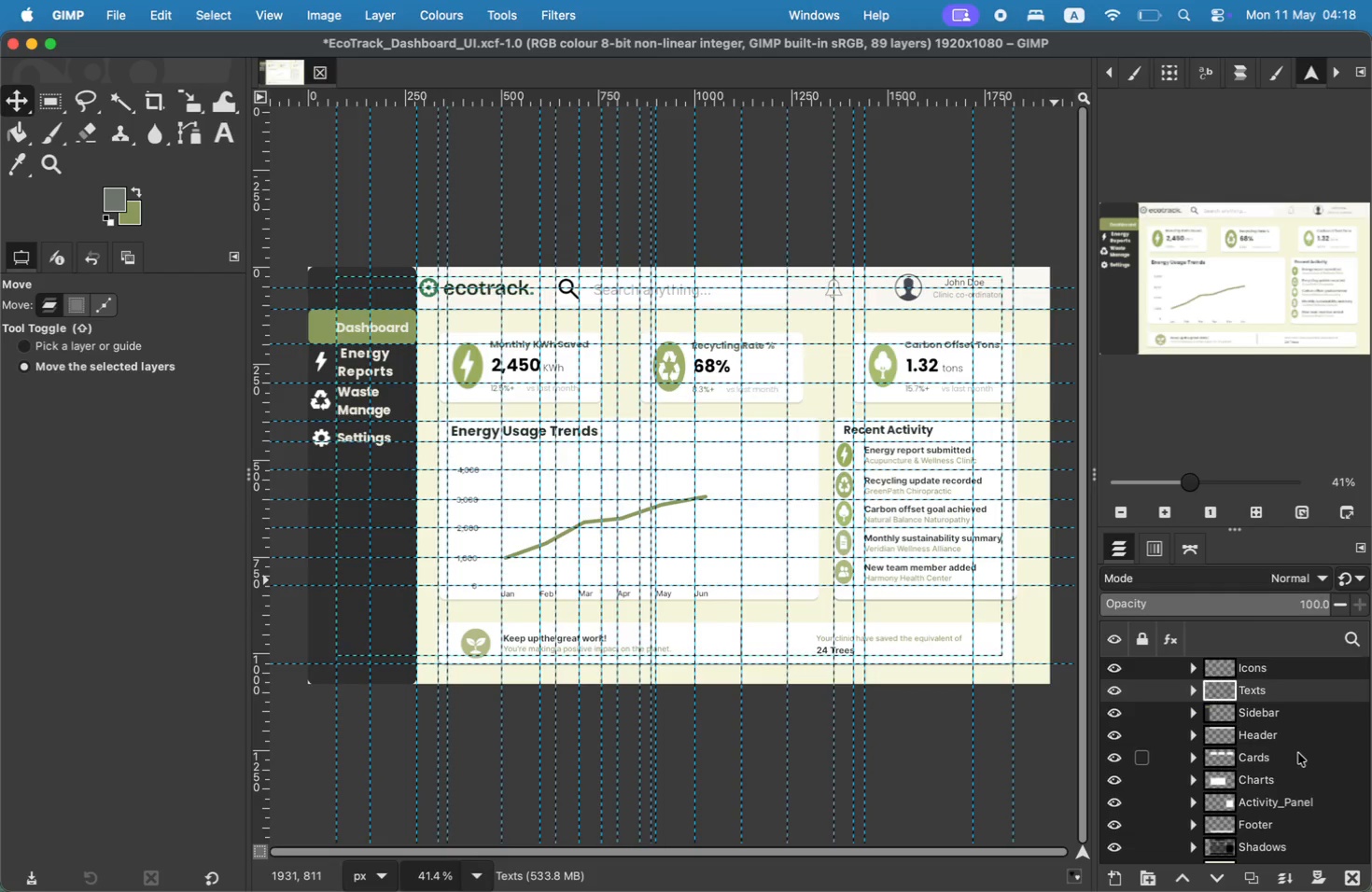 
wait(18.07)
 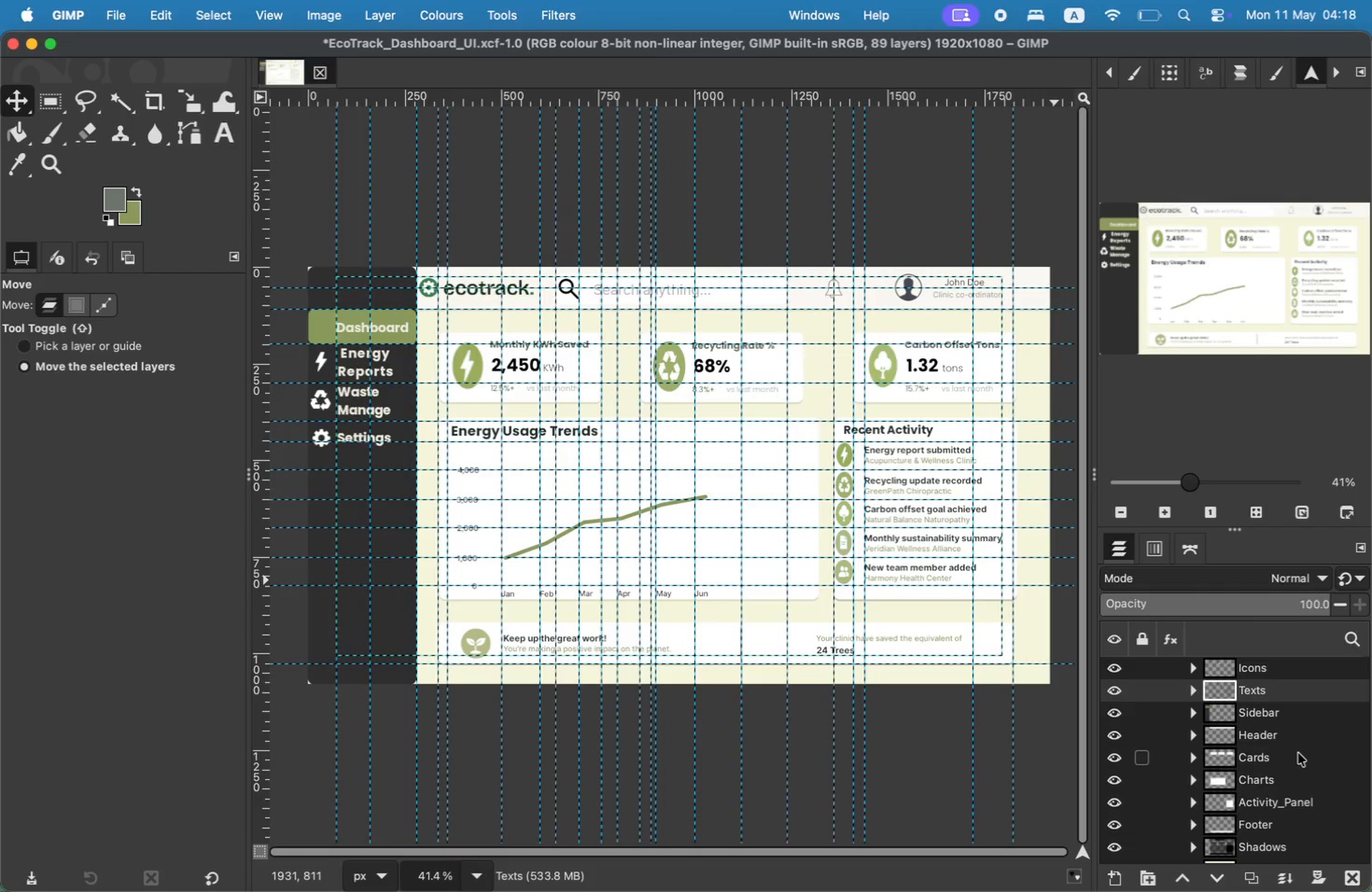 
left_click([404, 420])
 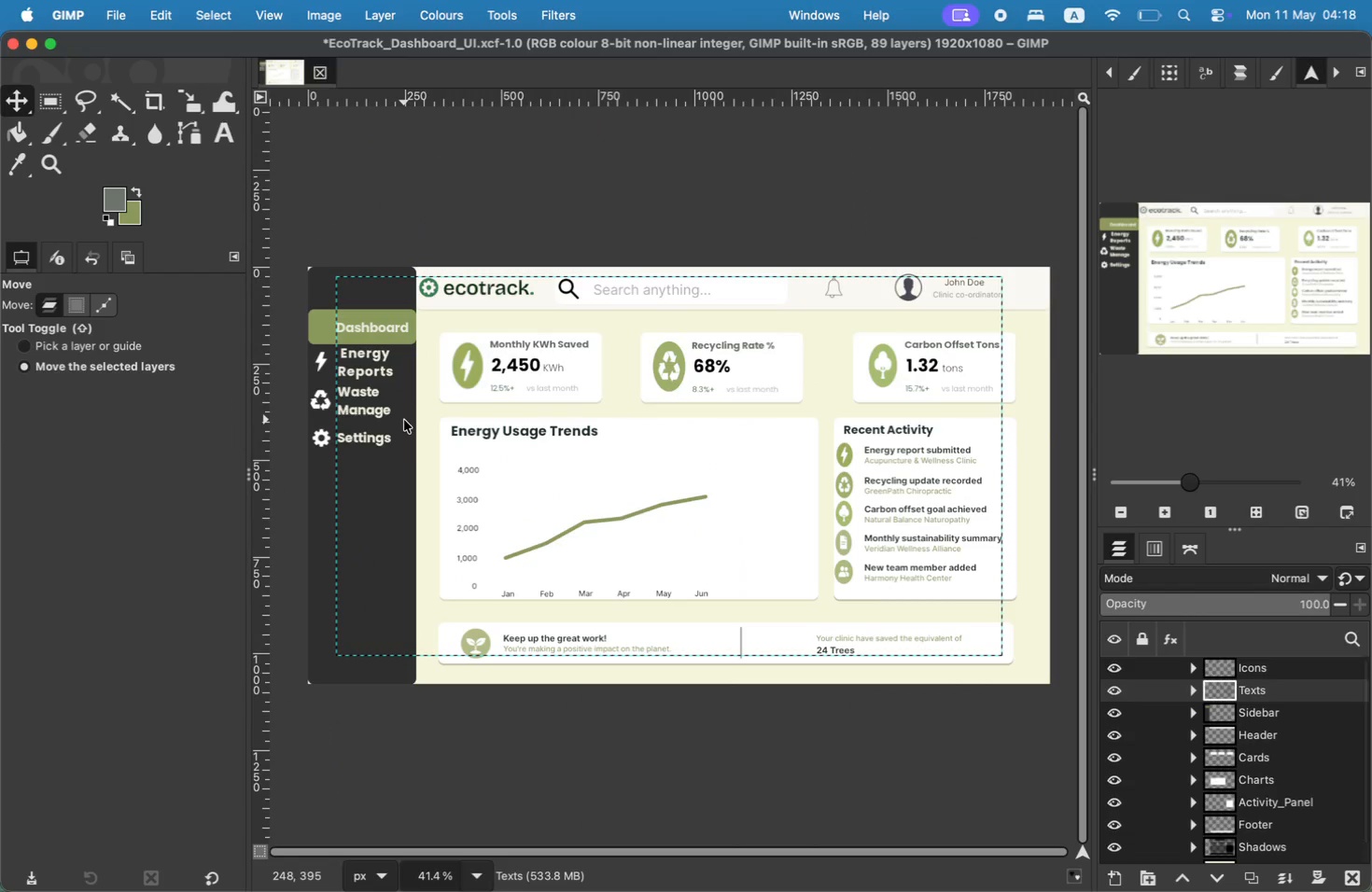 
scroll: coordinate [1188, 793], scroll_direction: down, amount: 14.0
 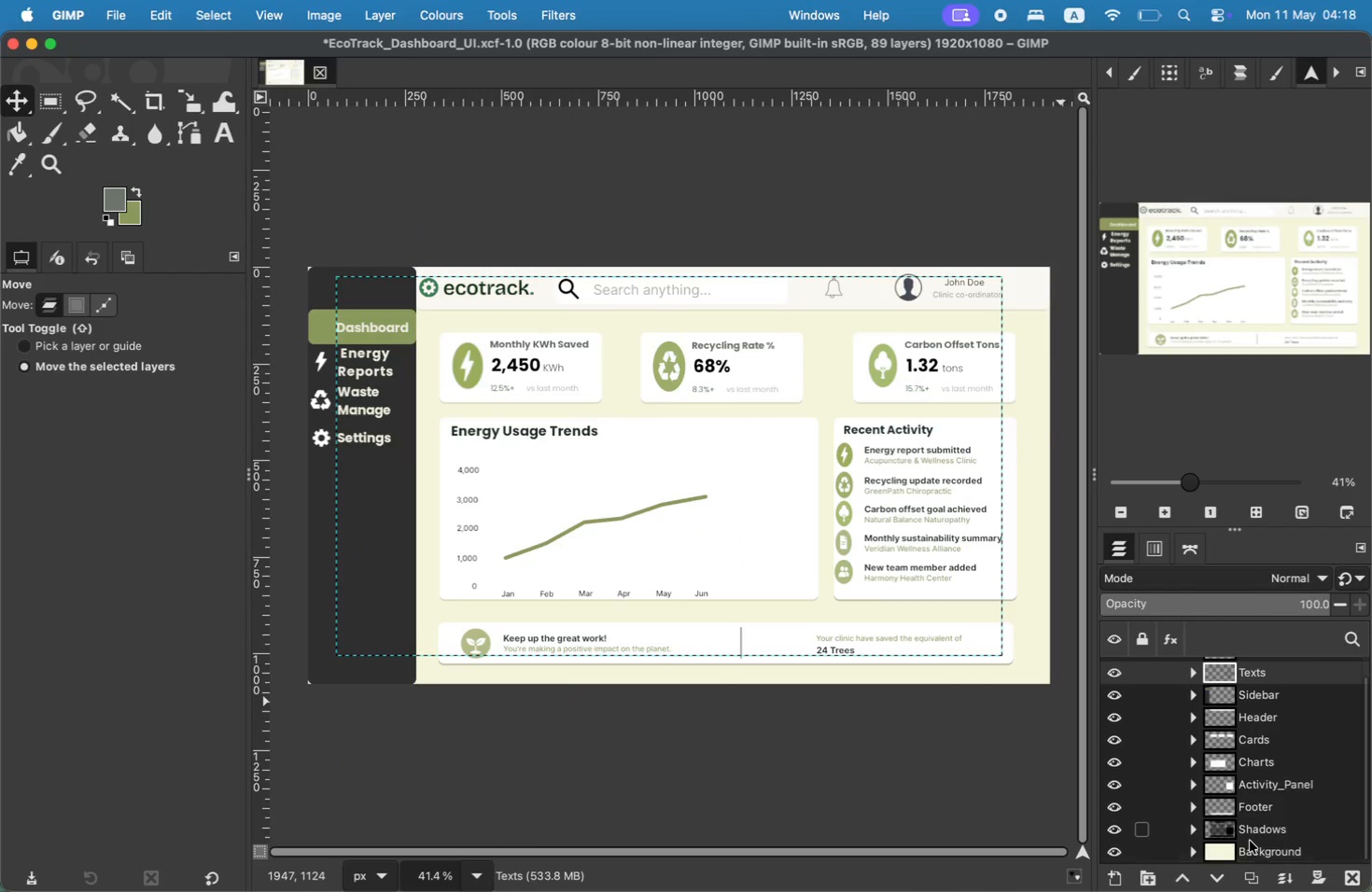 
left_click([1261, 852])
 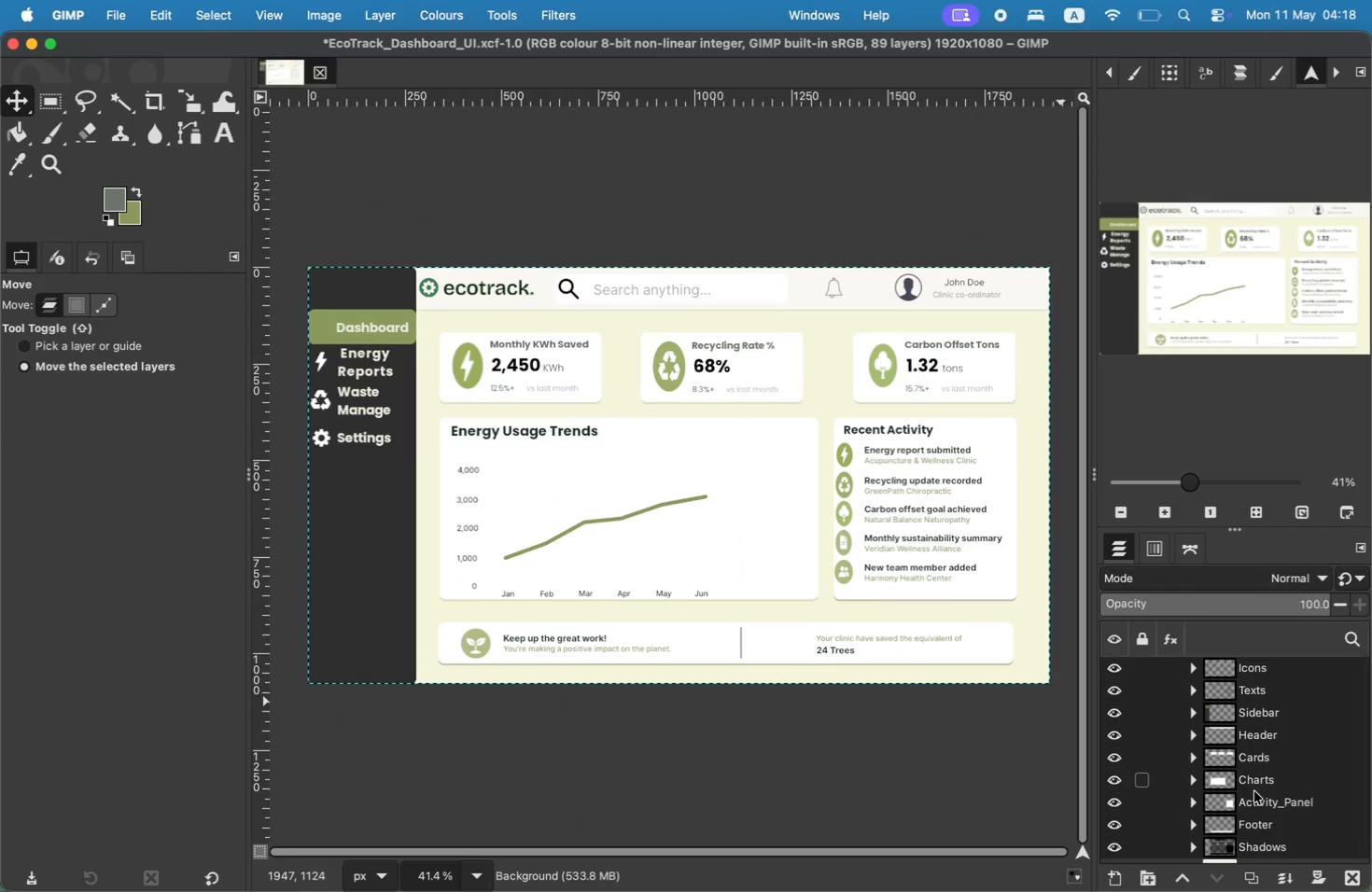 
scroll: coordinate [1254, 791], scroll_direction: up, amount: 89.0
 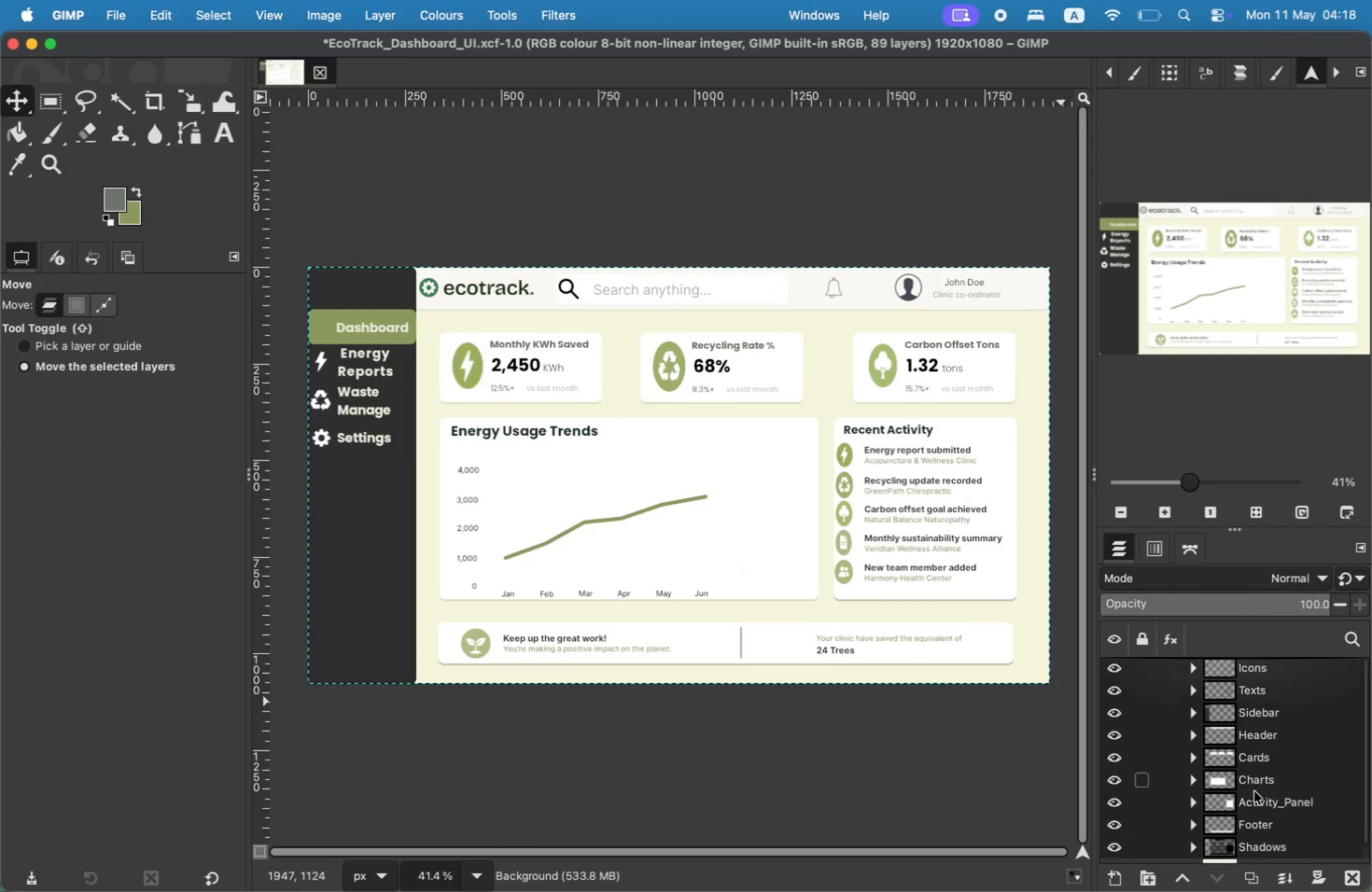 
wait(5.04)
 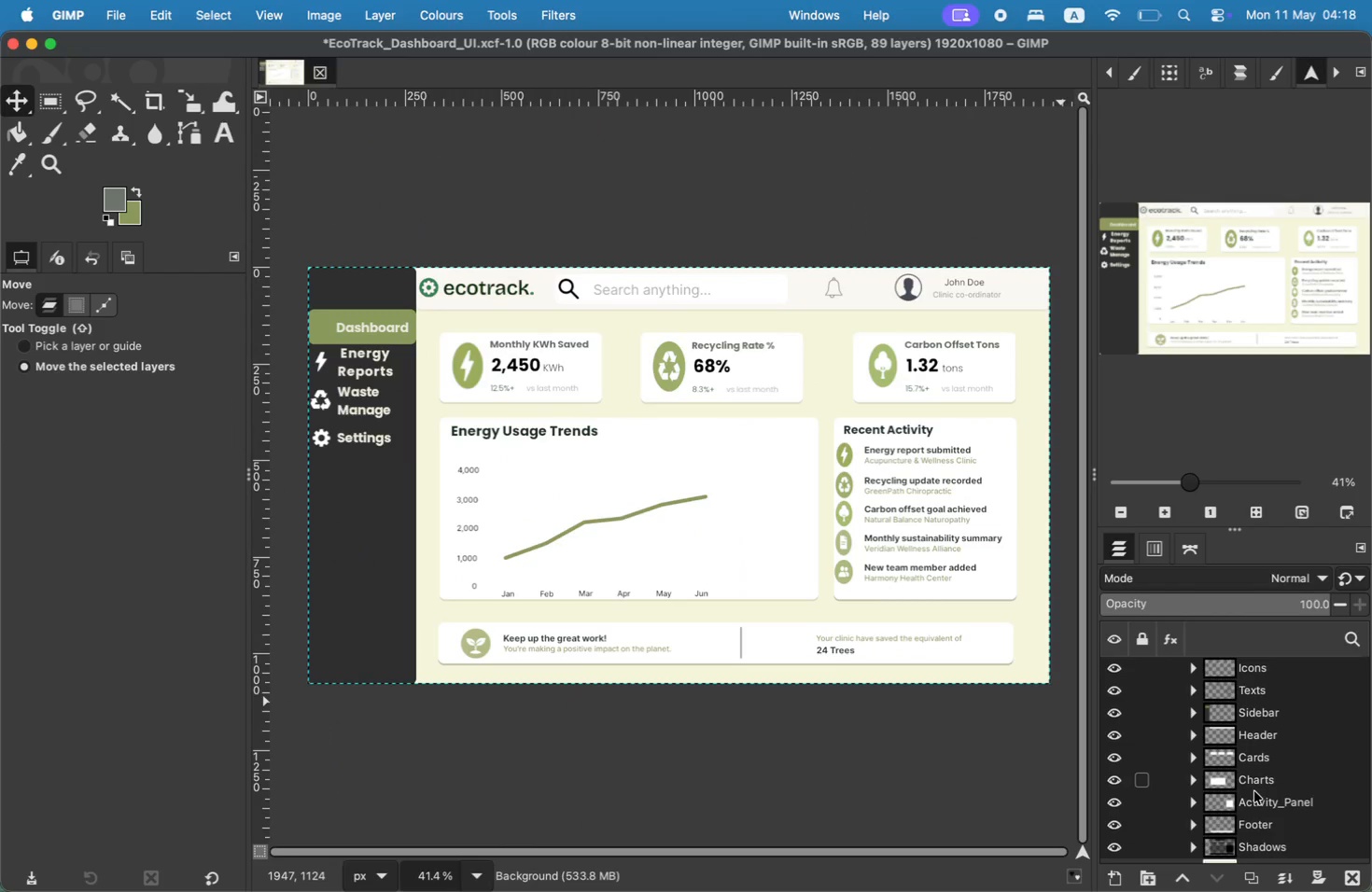 
key(Meta+Shift+3)
 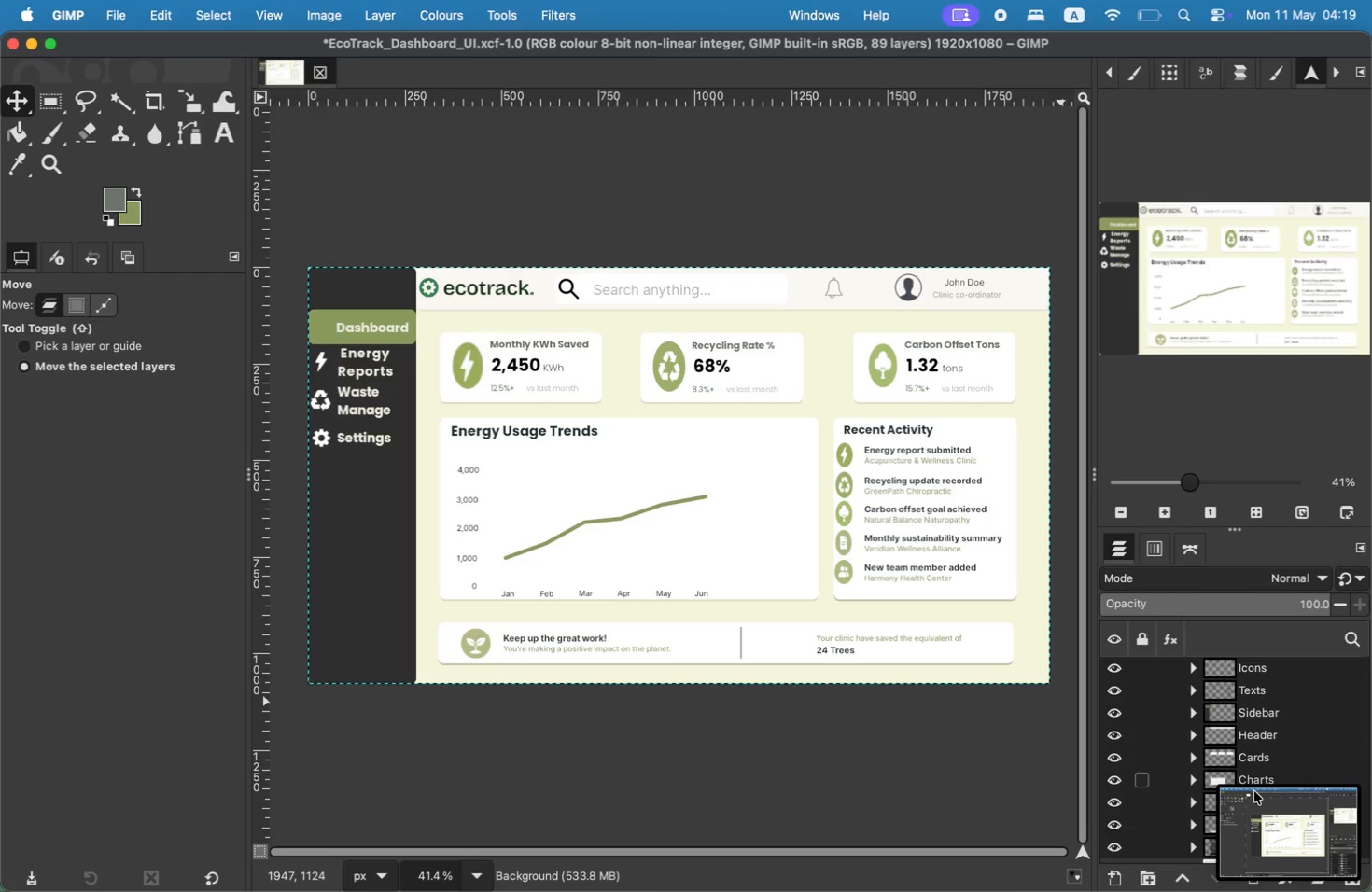 
wait(11.92)
 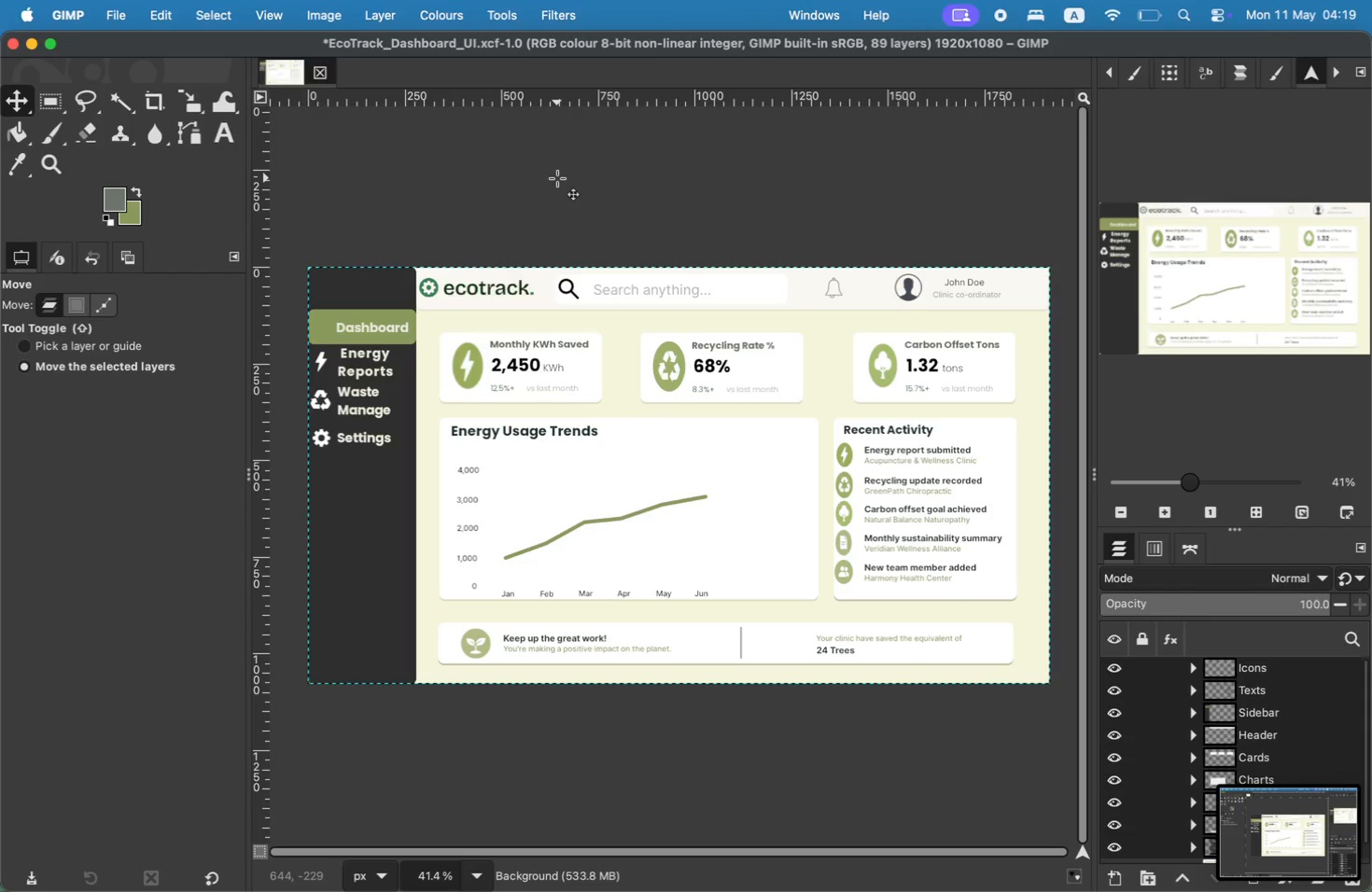 
key(Meta+S)
 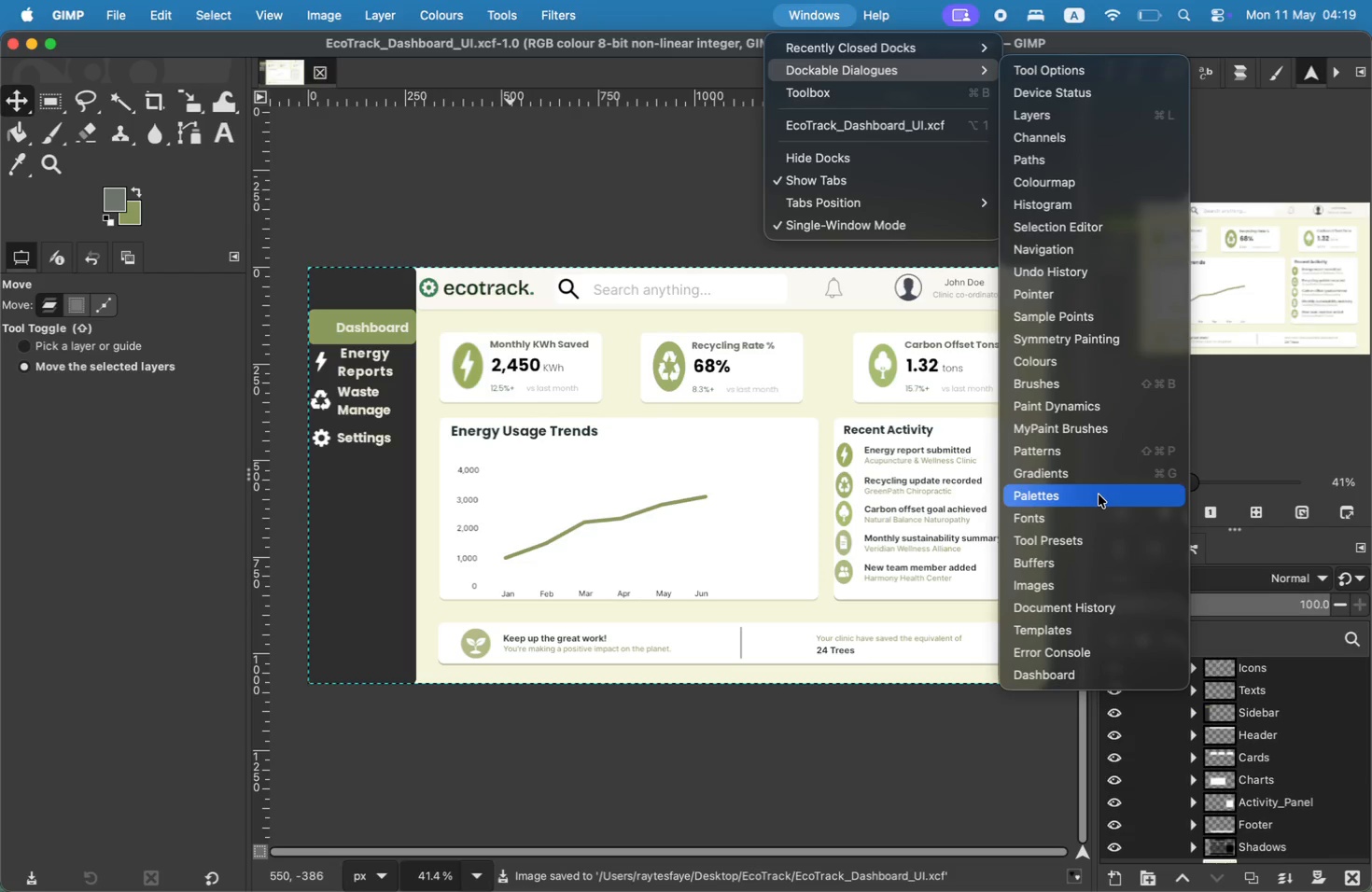 
wait(9.79)
 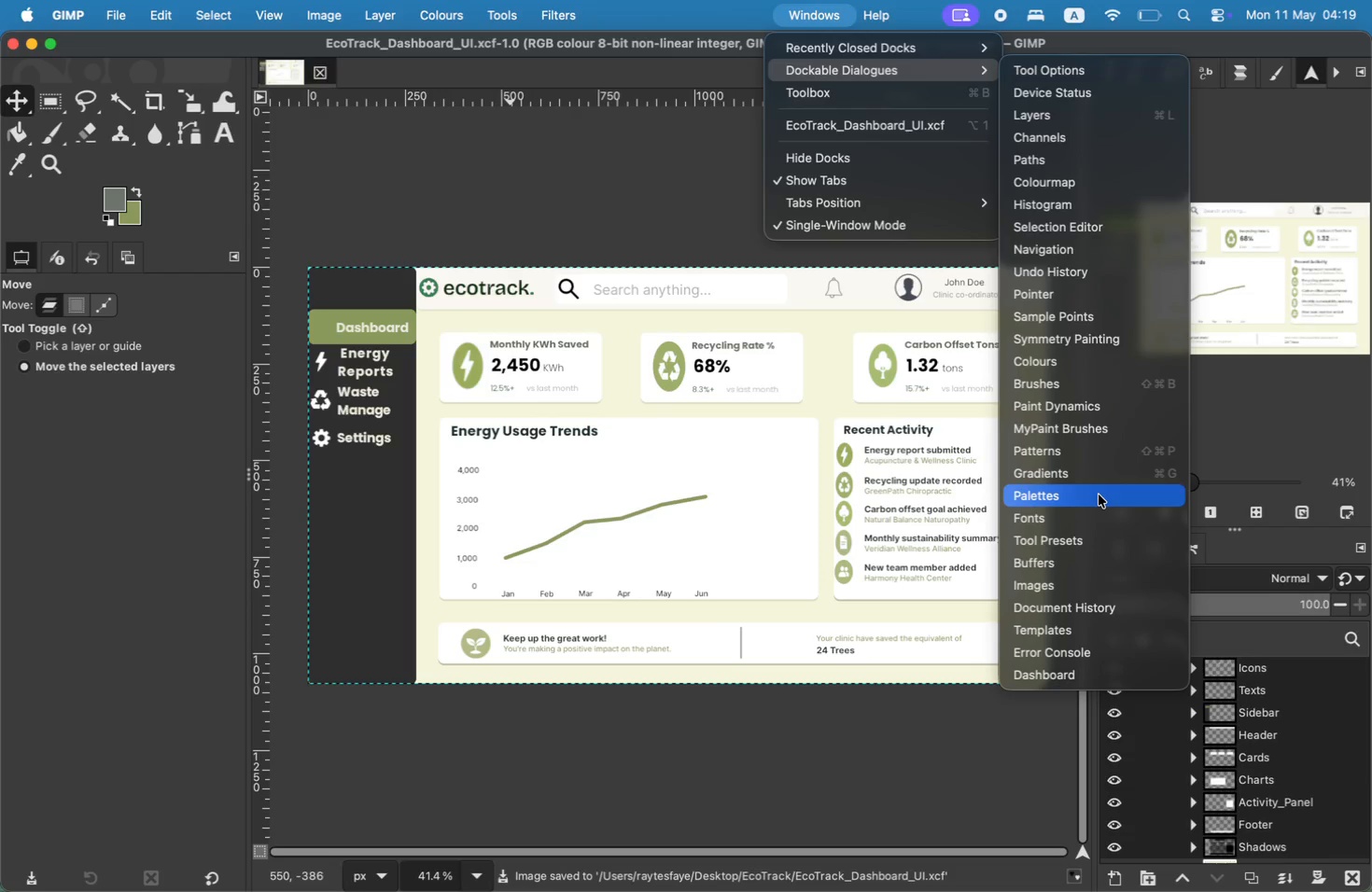 
left_click([1055, 163])
 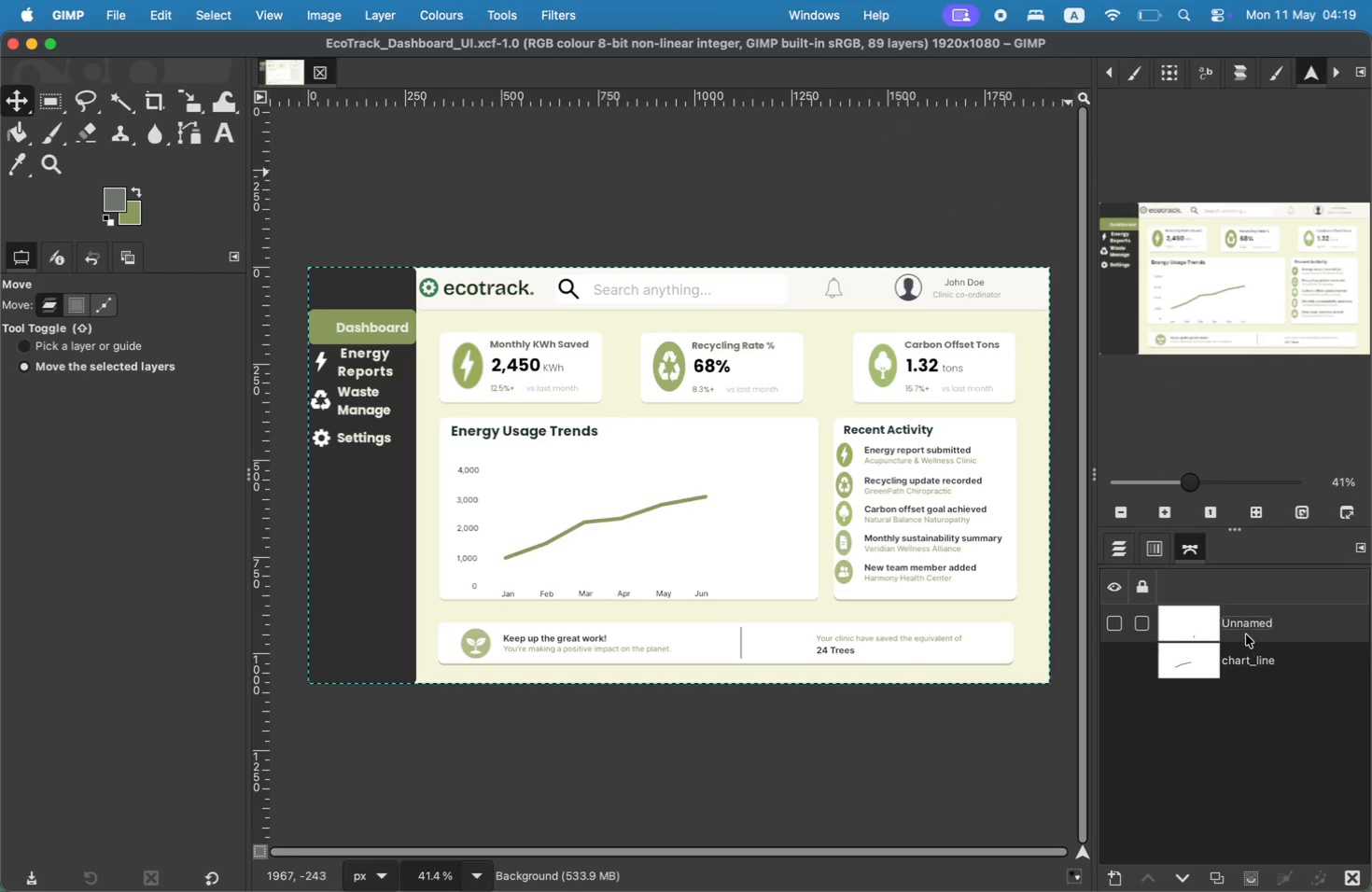 
double_click([1249, 629])
 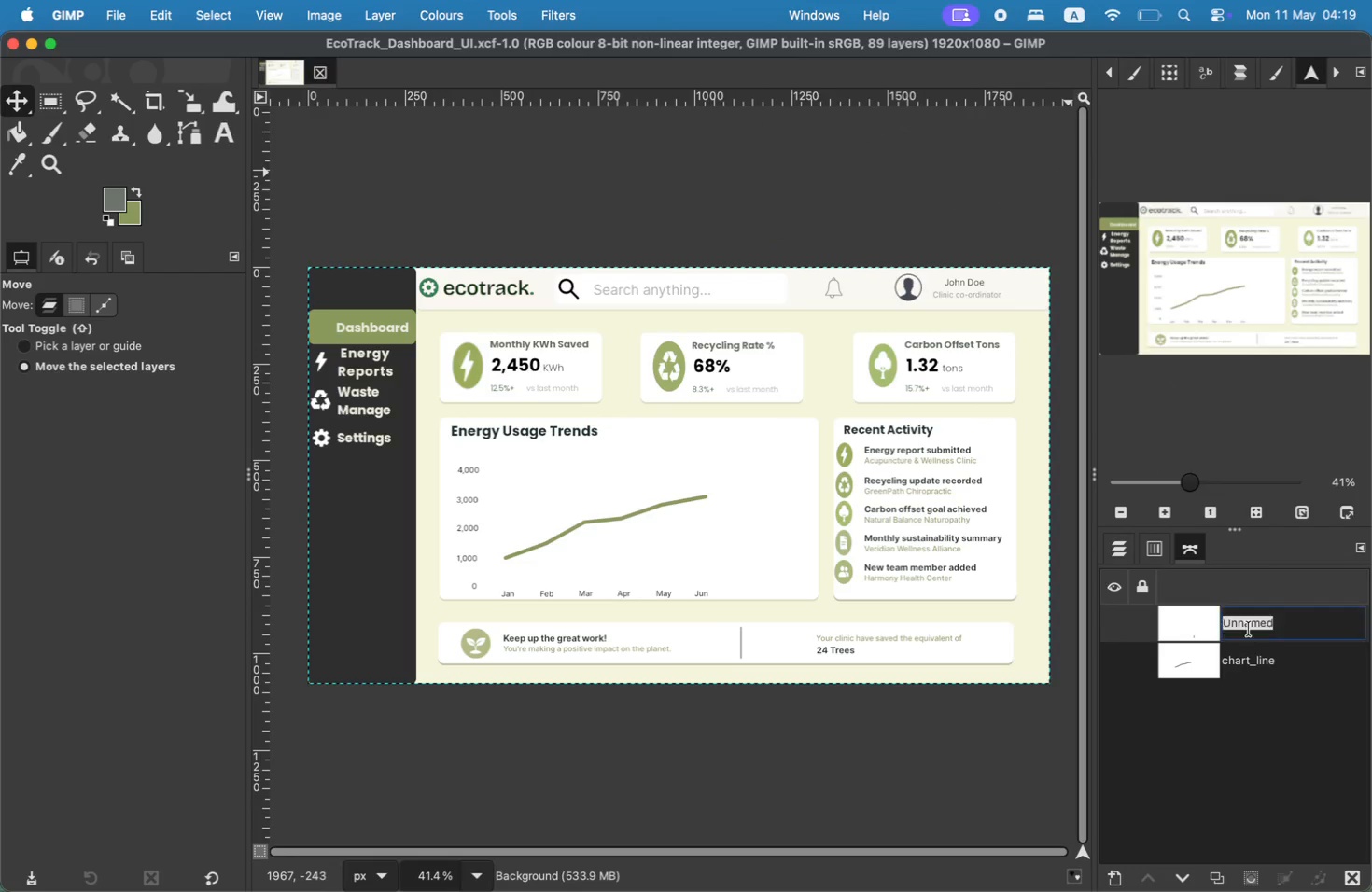 
type(footer s)
key(Backspace)
type(divider)
 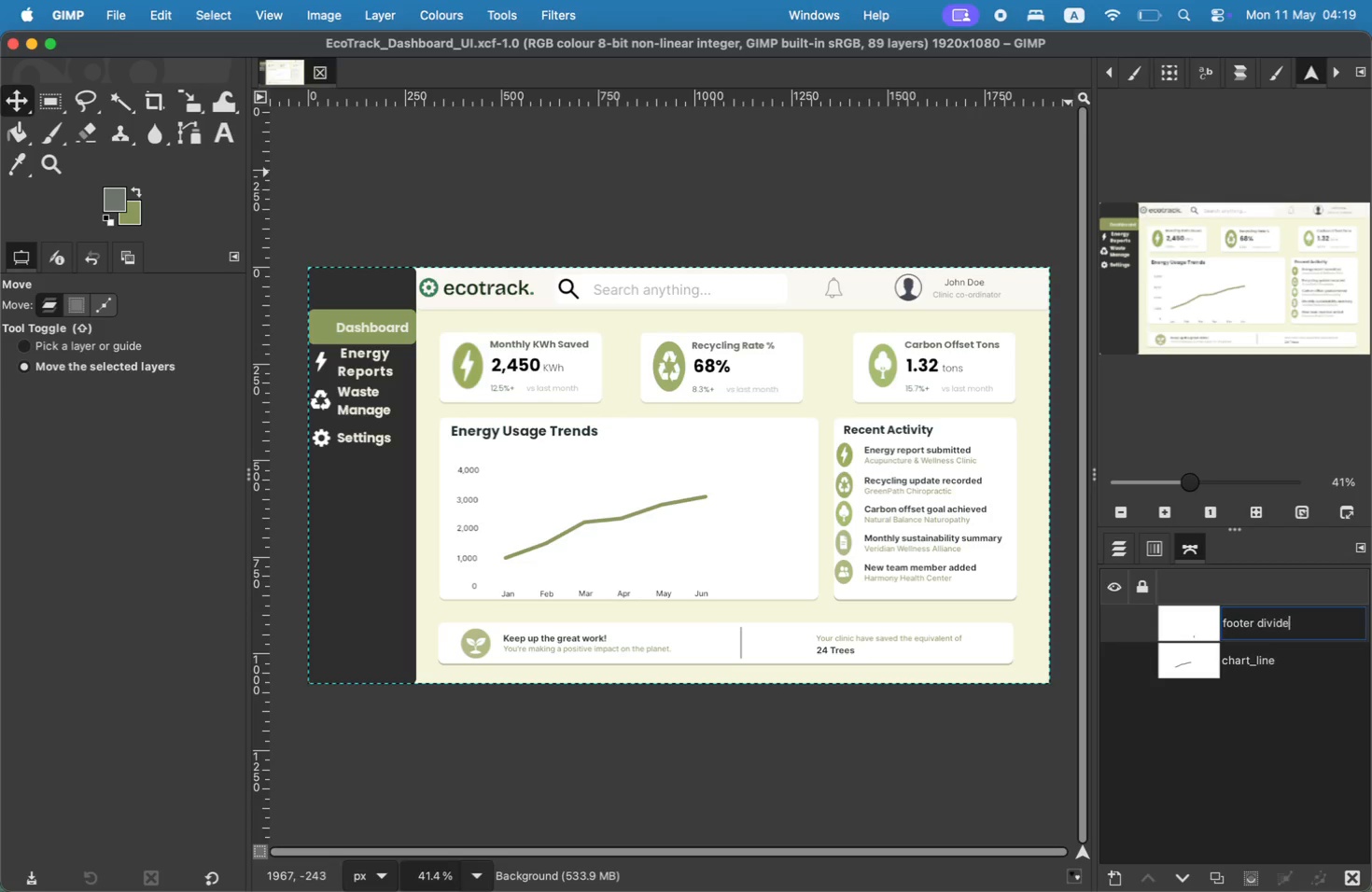 
key(Enter)
 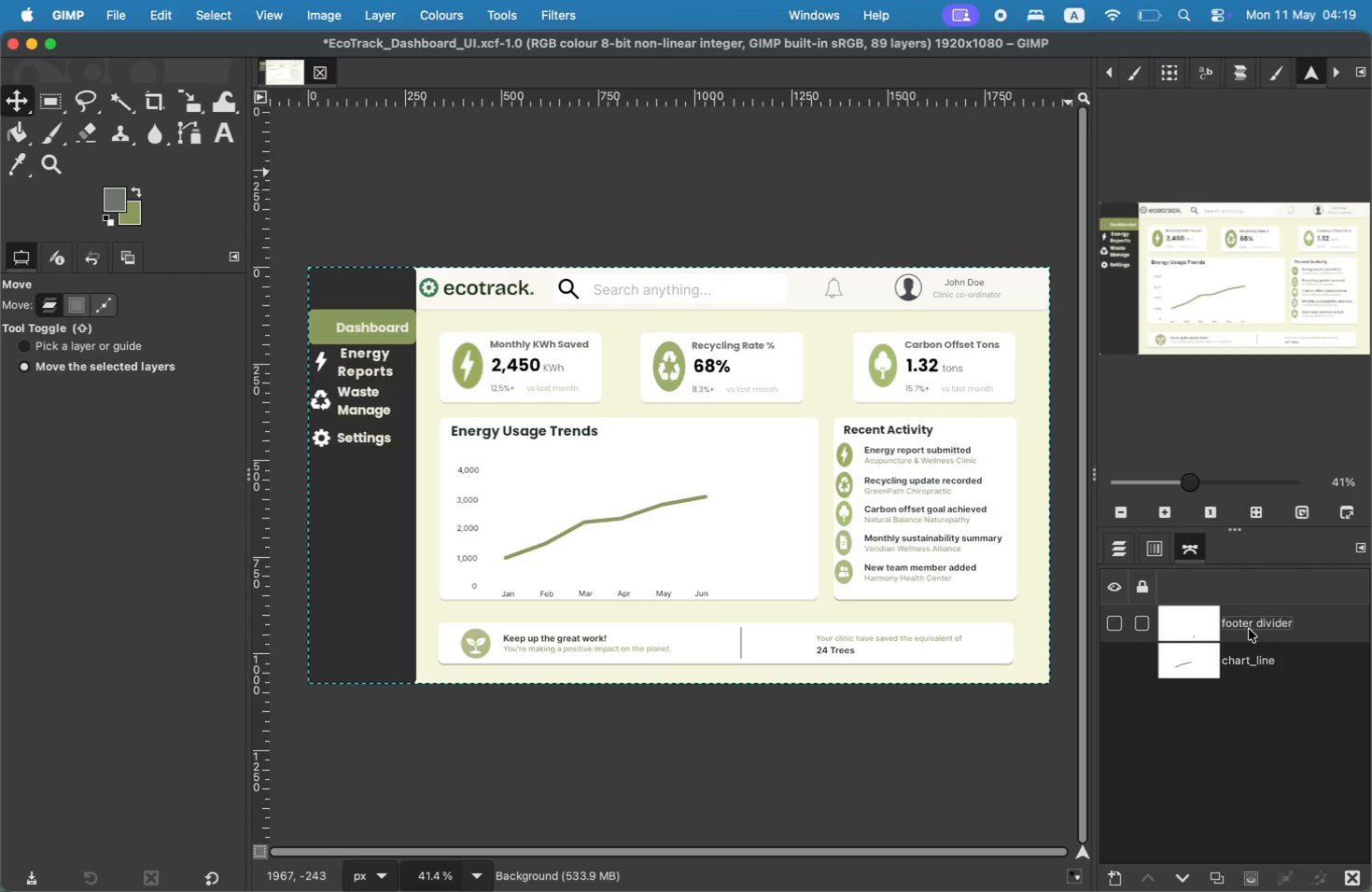 
key(Meta+Shift+3)
 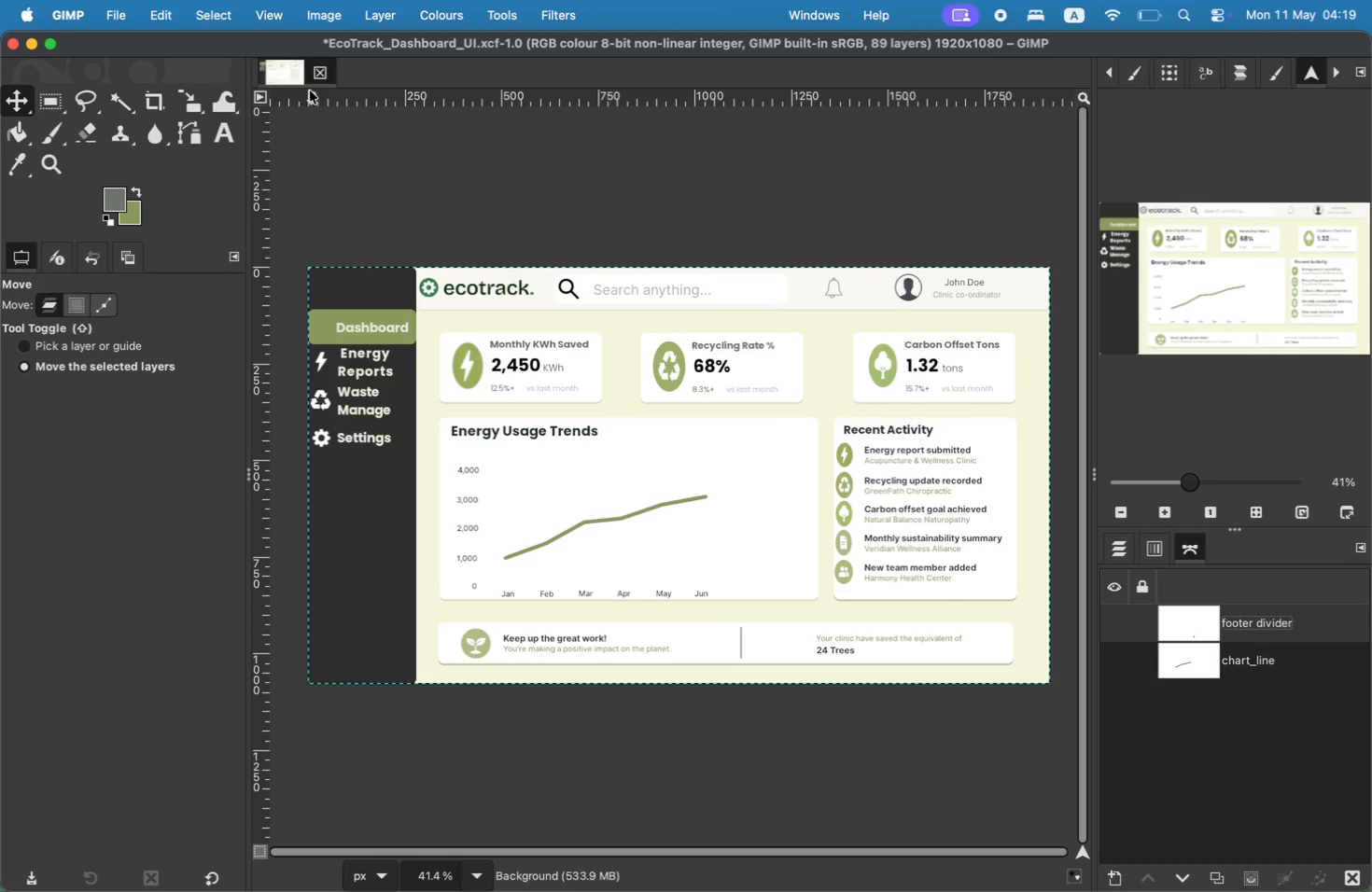 
wait(15.09)
 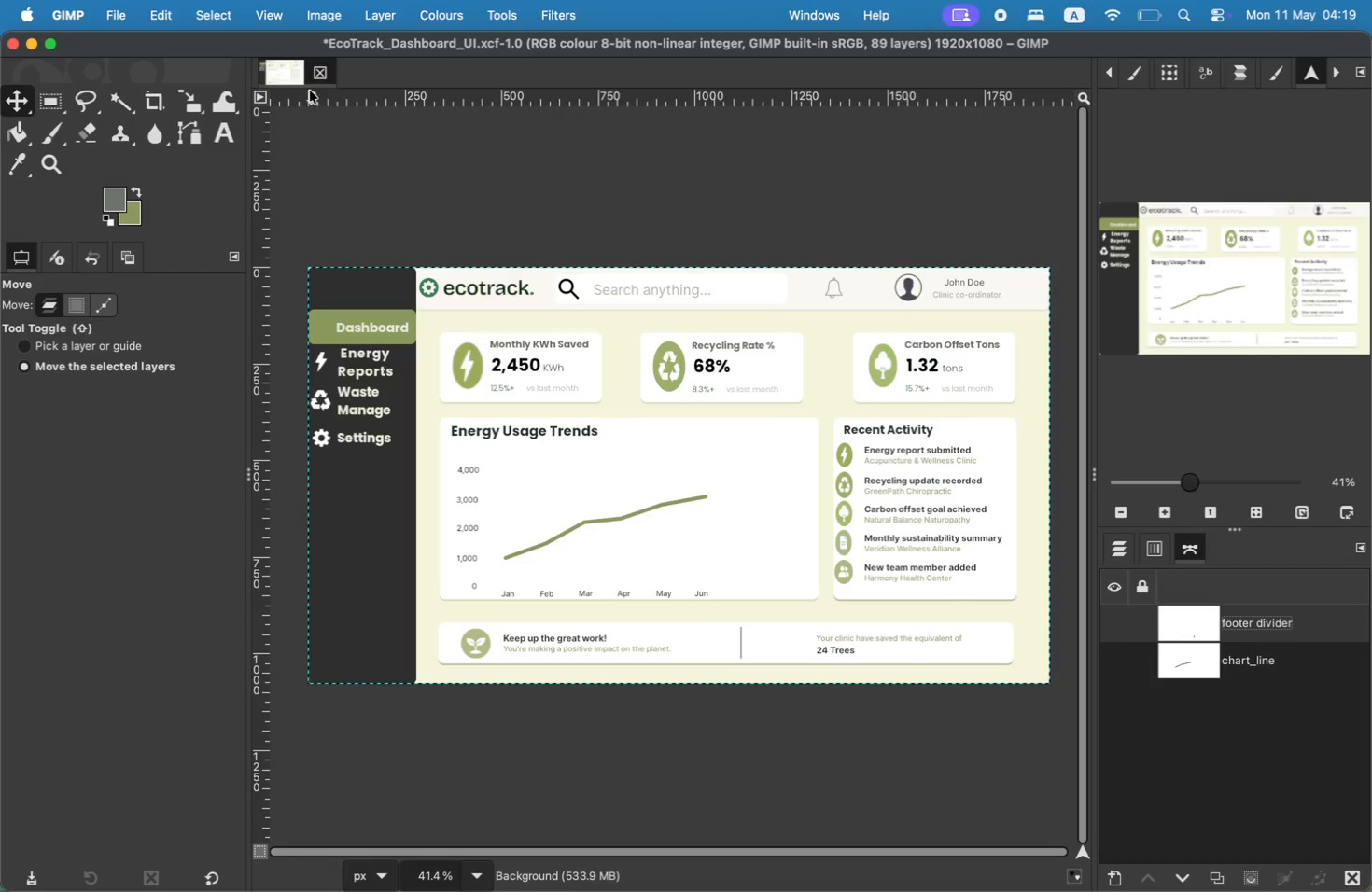 
left_click([1114, 550])
 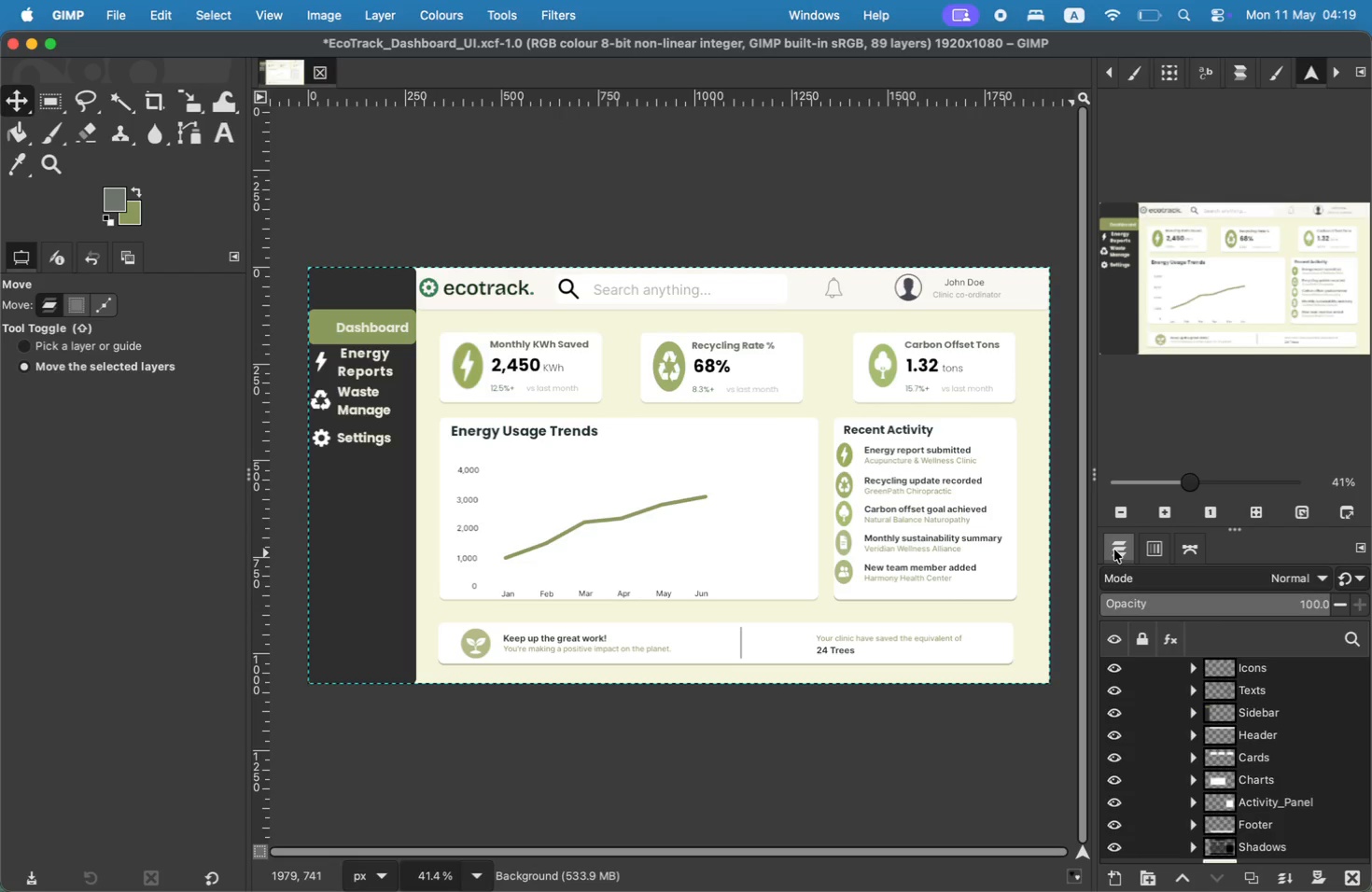 
key(Meta+S)
 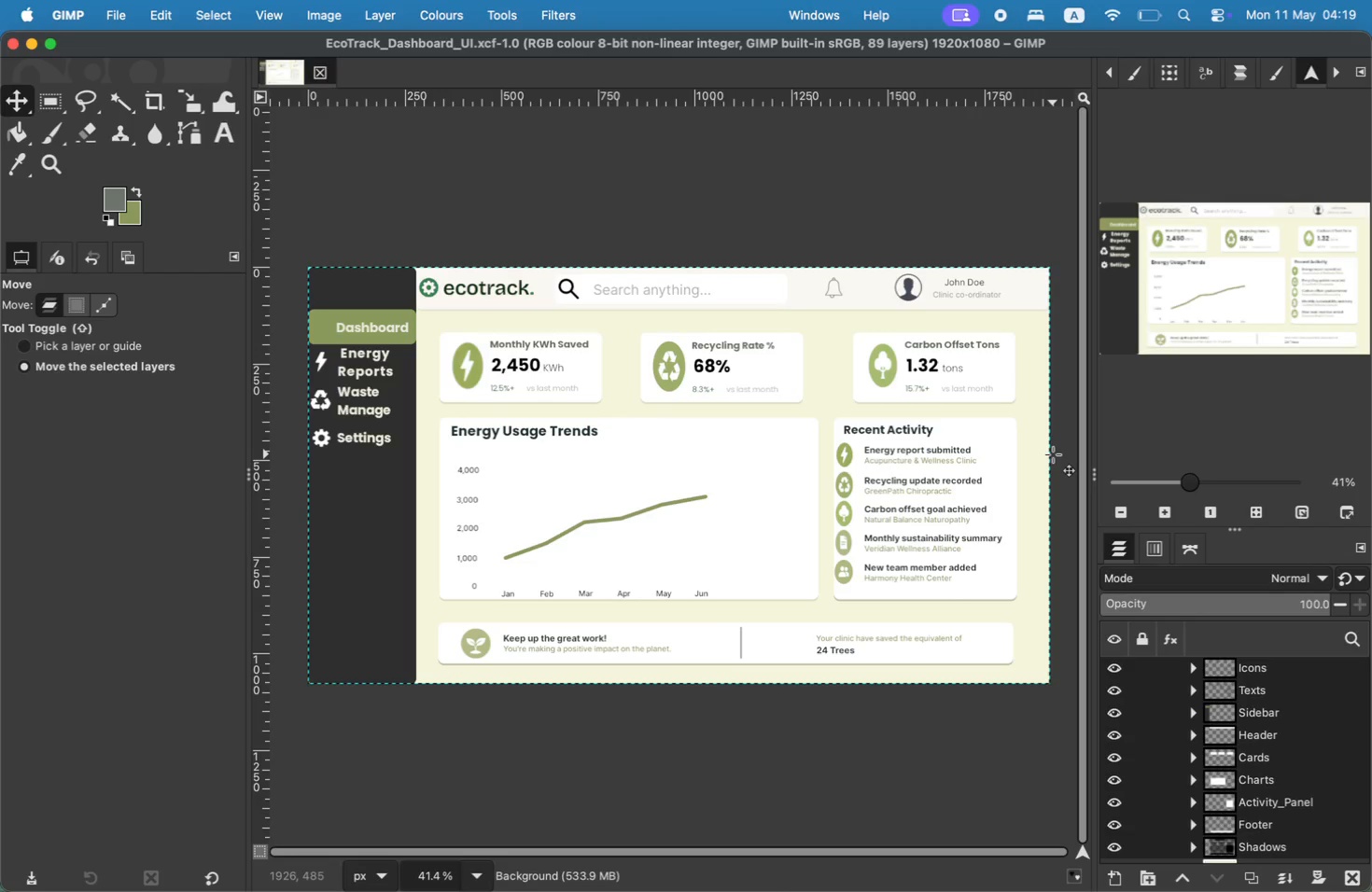 
wait(14.71)
 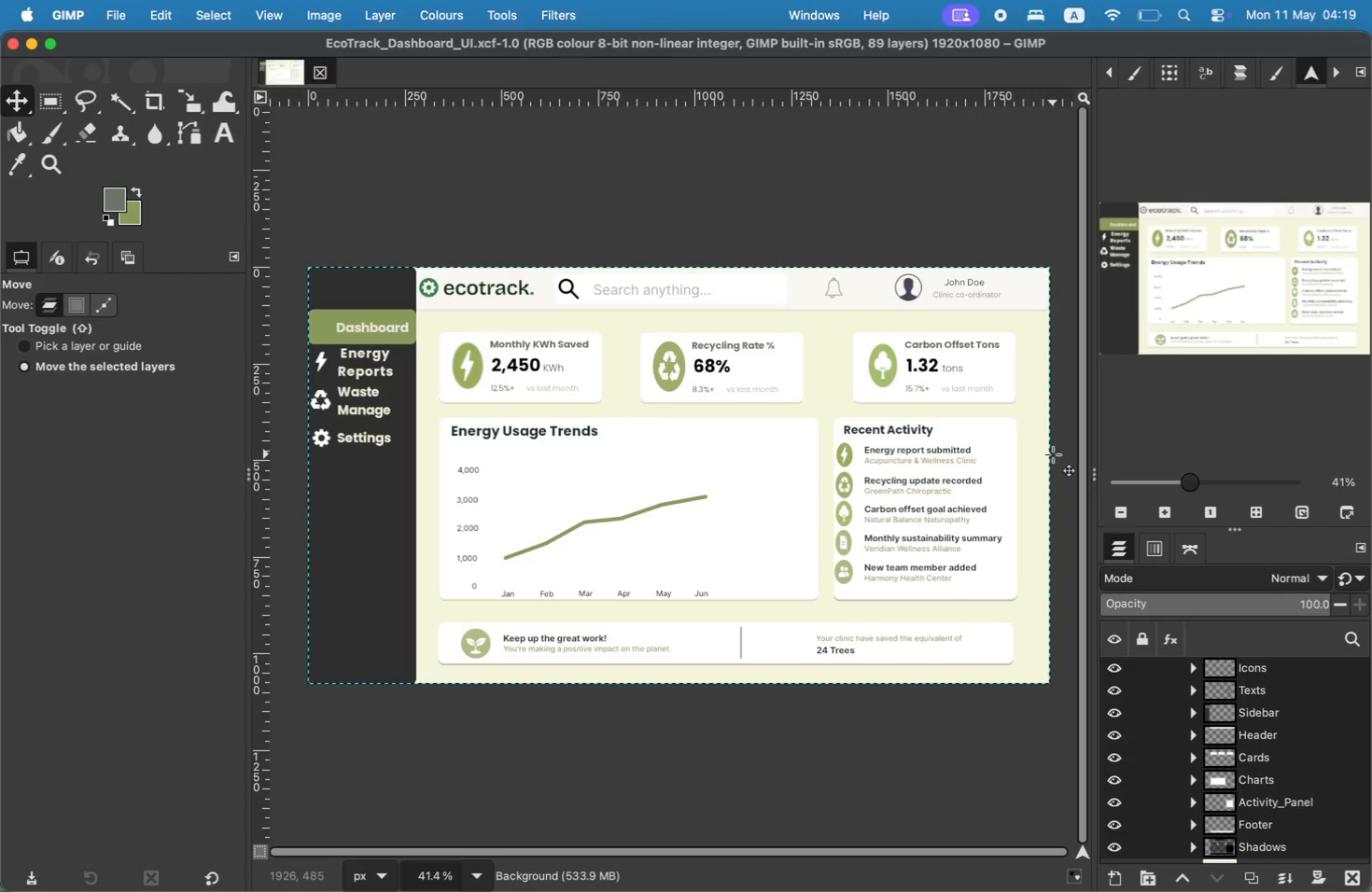 
left_click([132, 12])
 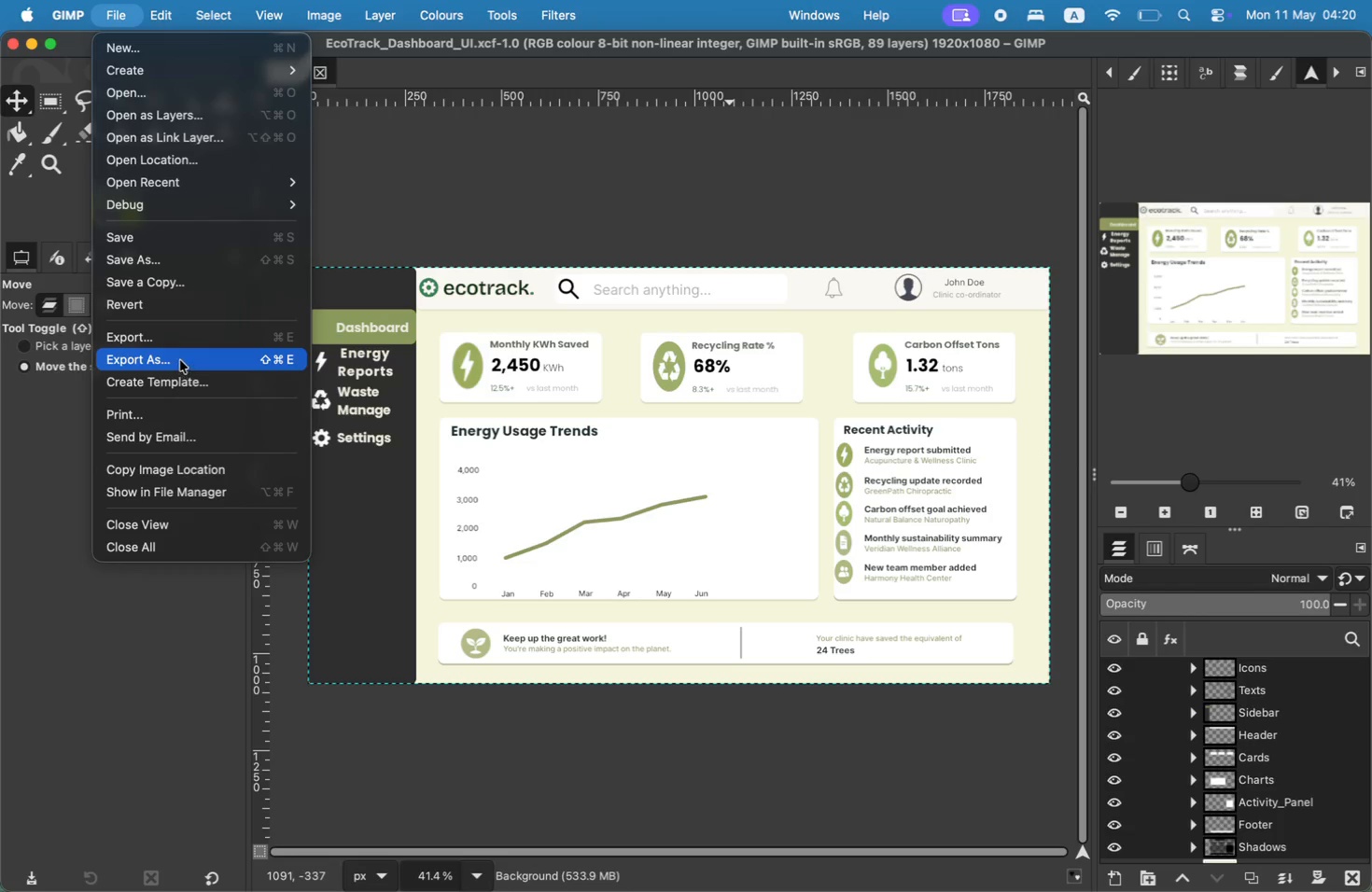 
left_click([181, 359])
 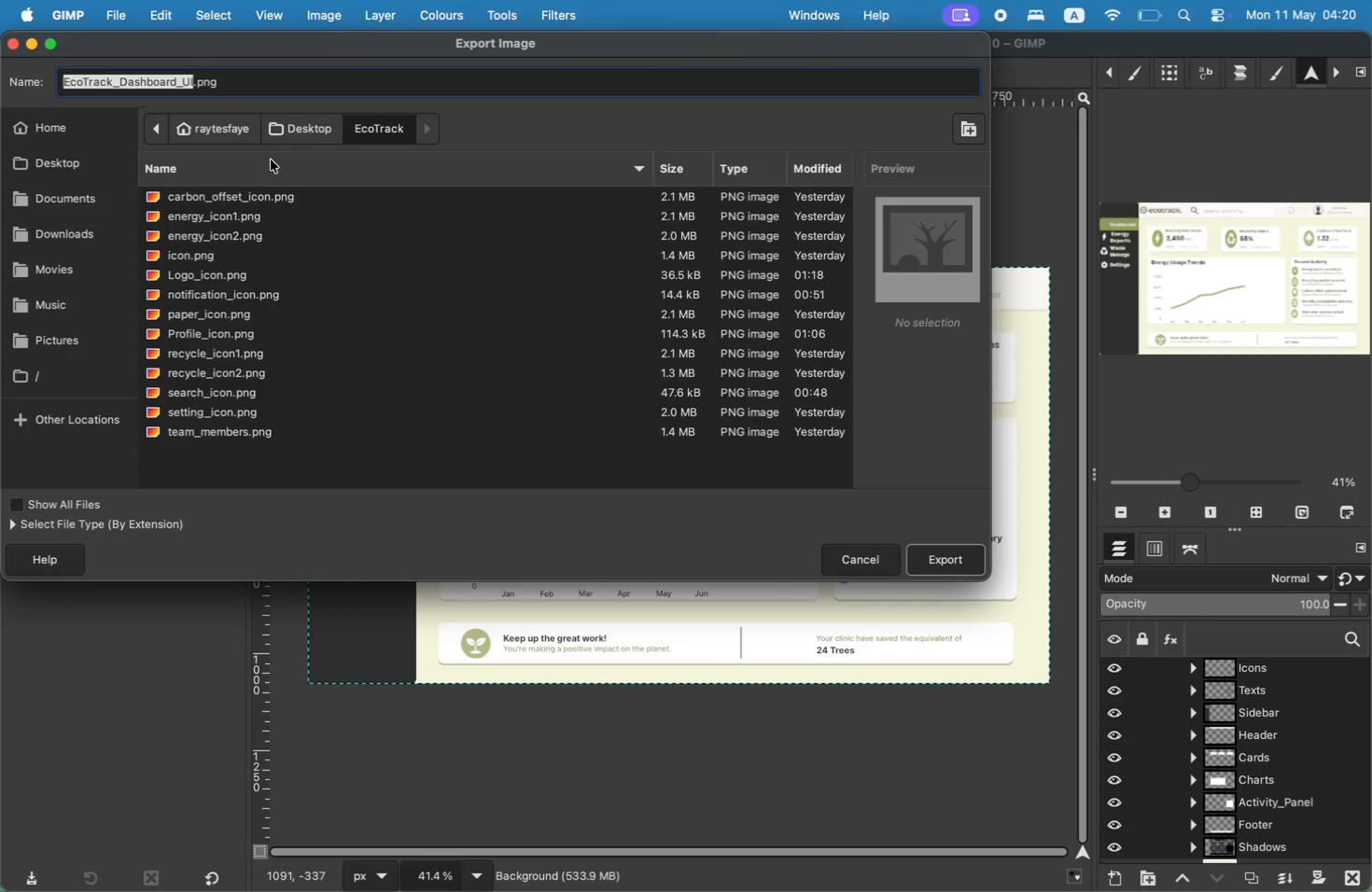 
left_click([225, 90])
 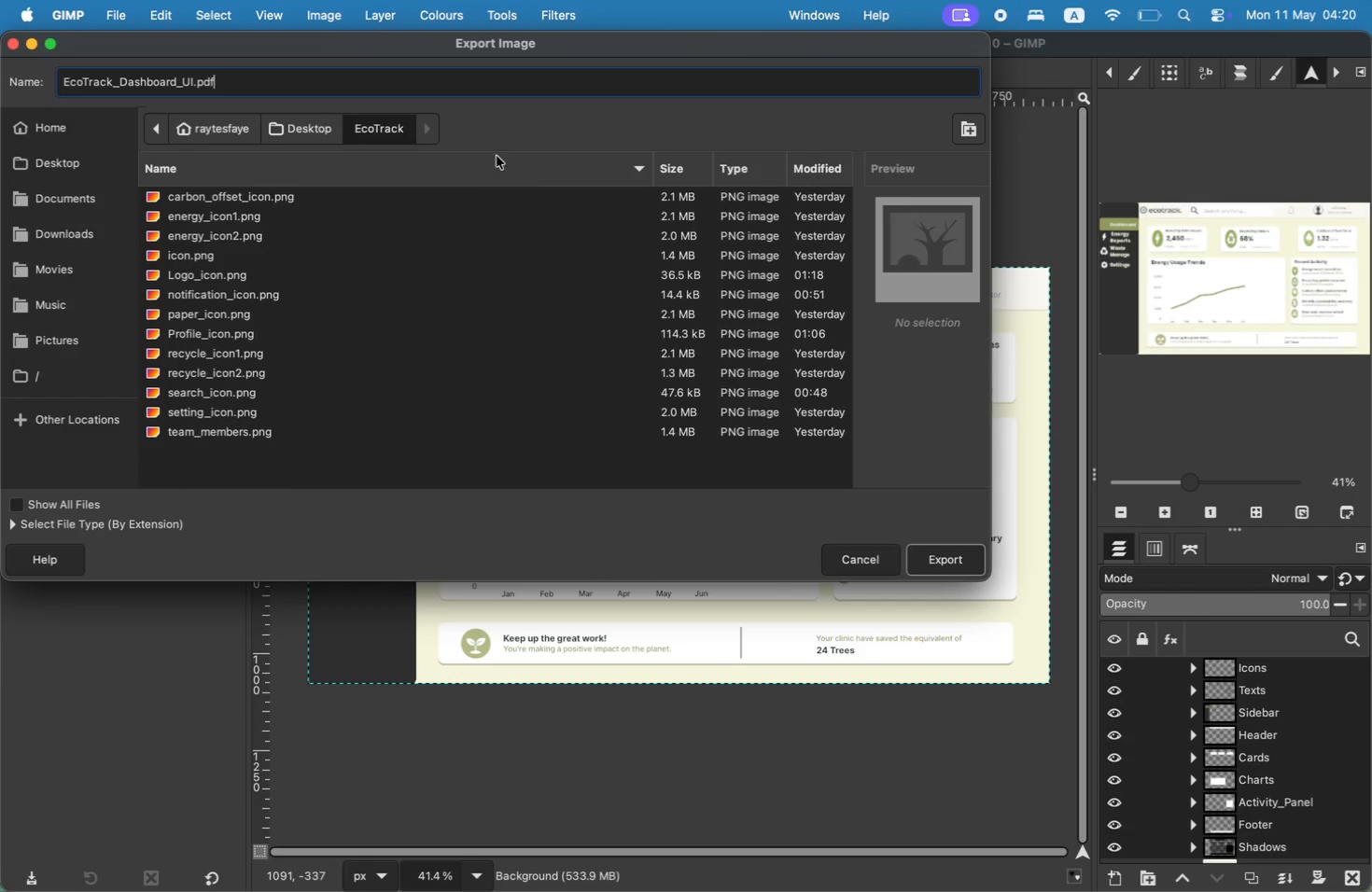 
key(Backspace)
key(Backspace)
type(df)
 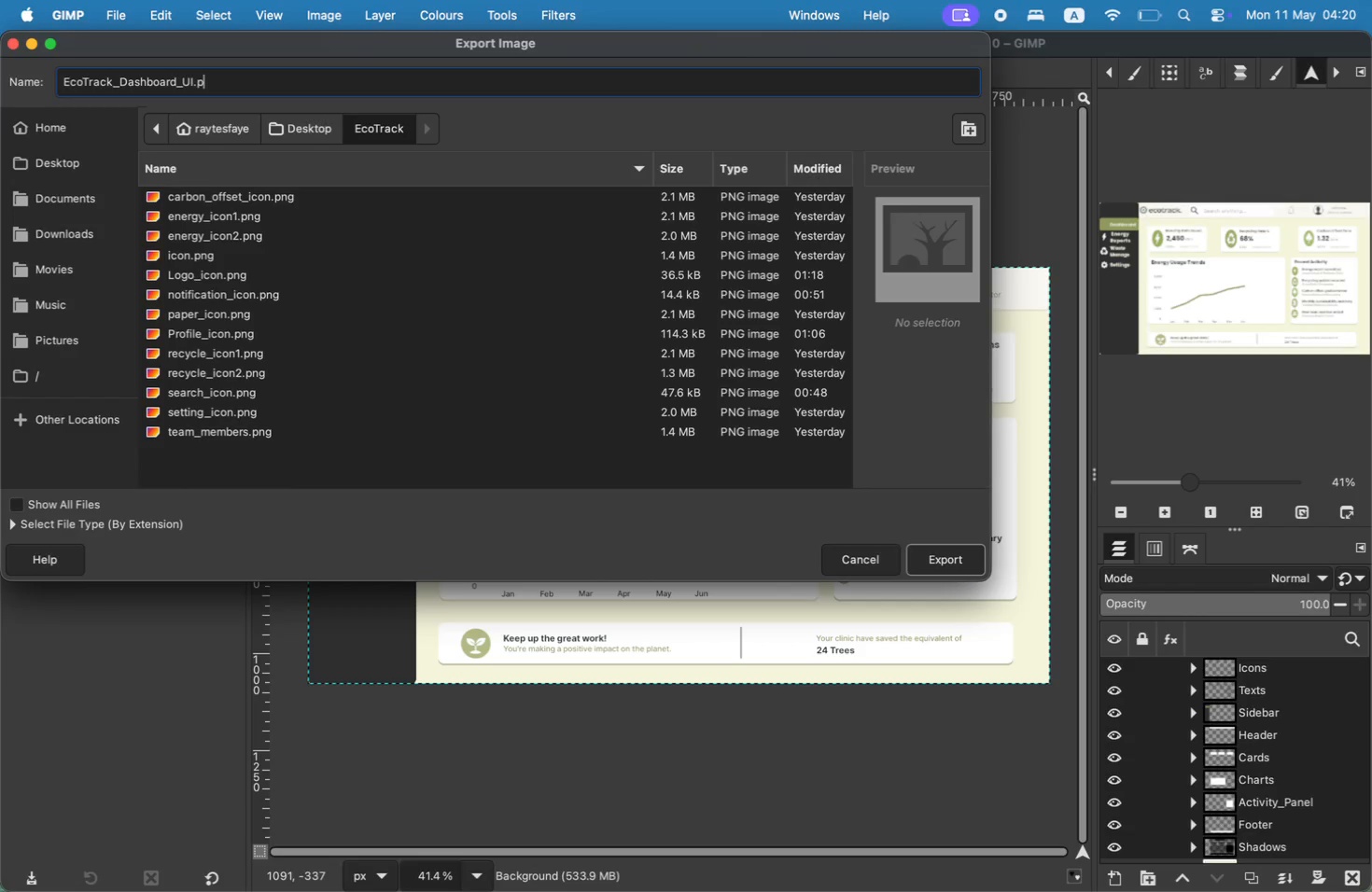 